 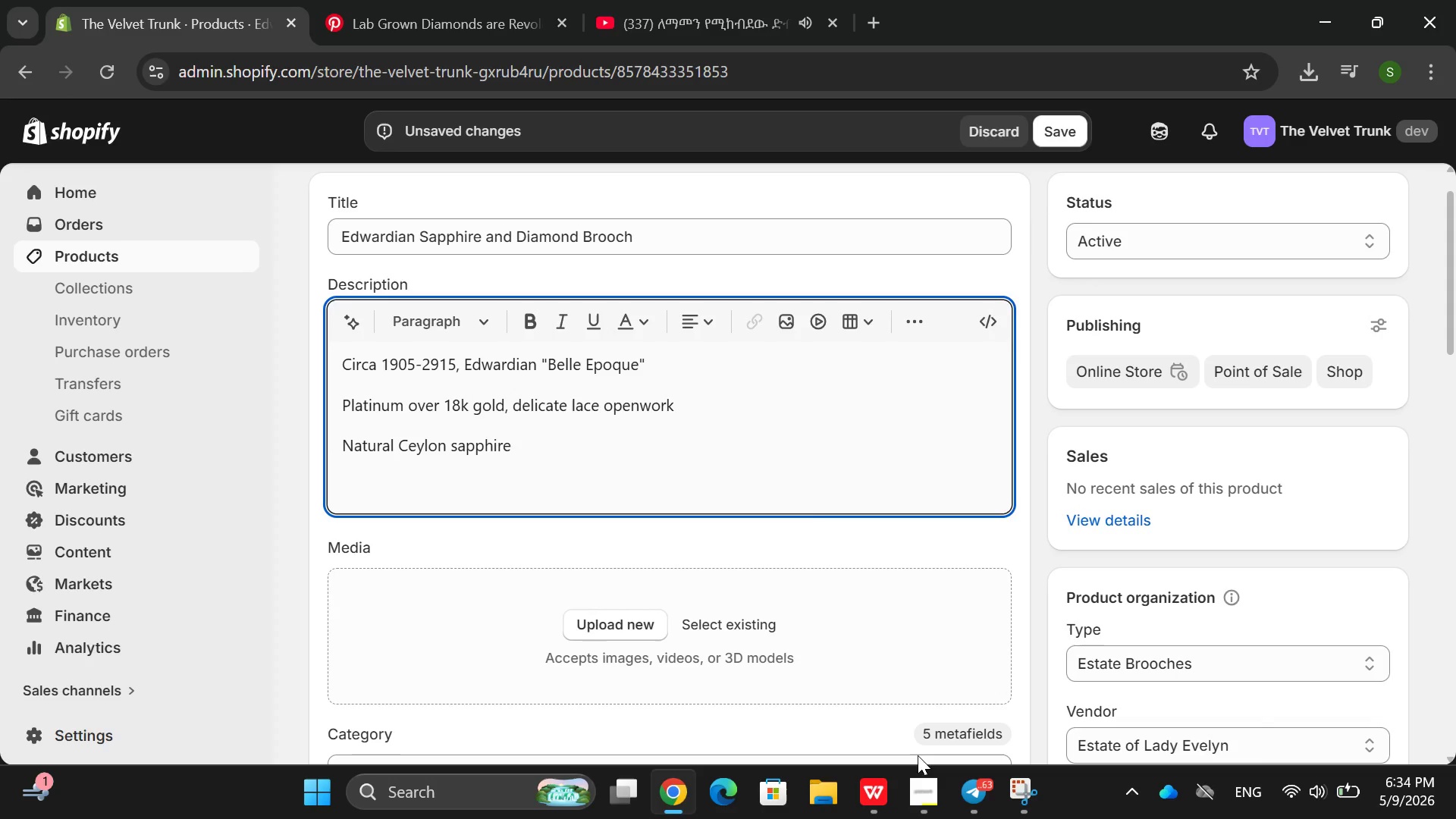 
type((0.8 )
key(Backspace)
type(6=5)
key(Backspace)
key(Backspace)
key(Backspace)
type(5ct )
key(Backspace)
type(, cornflower blue))
 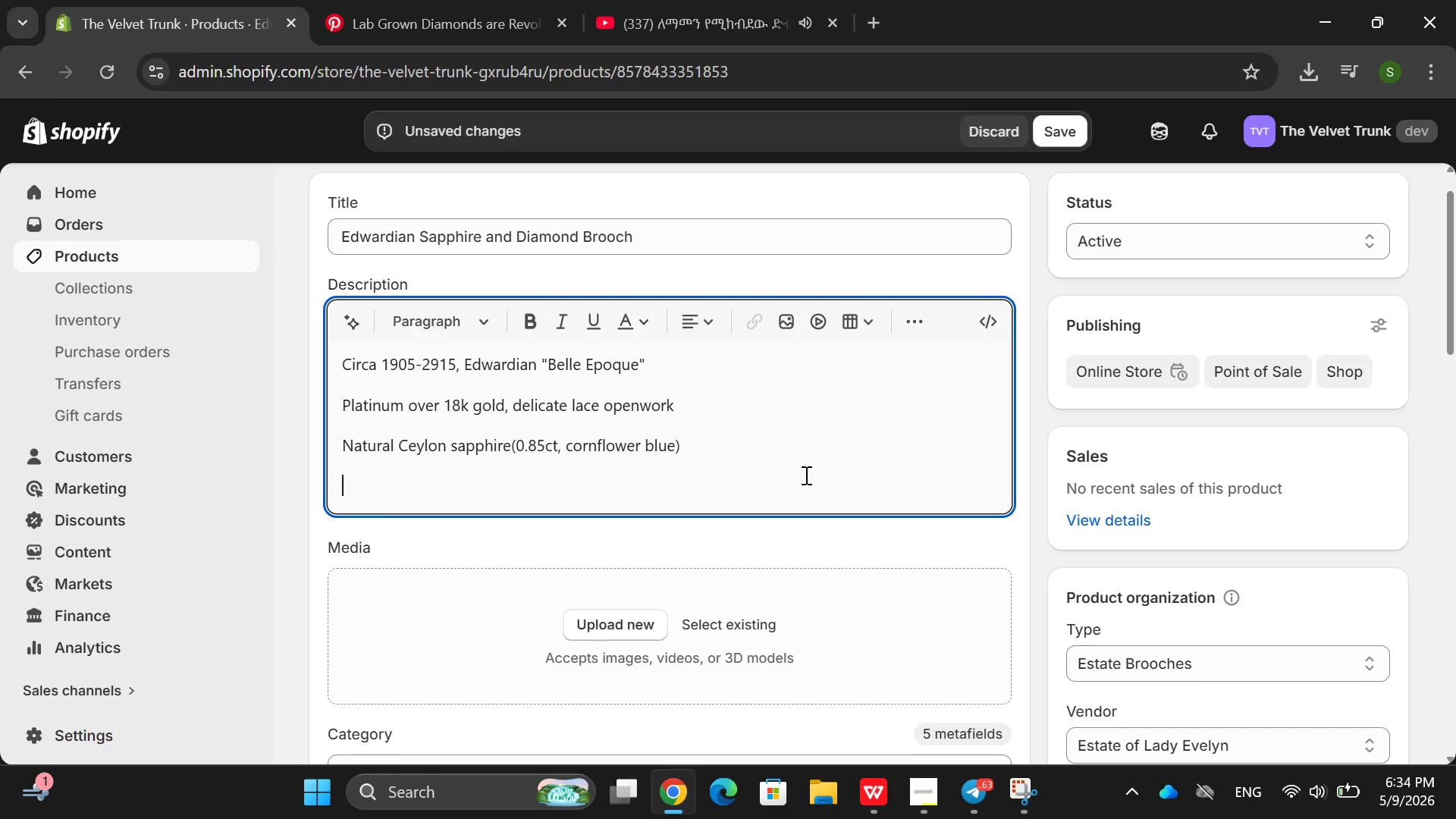 
 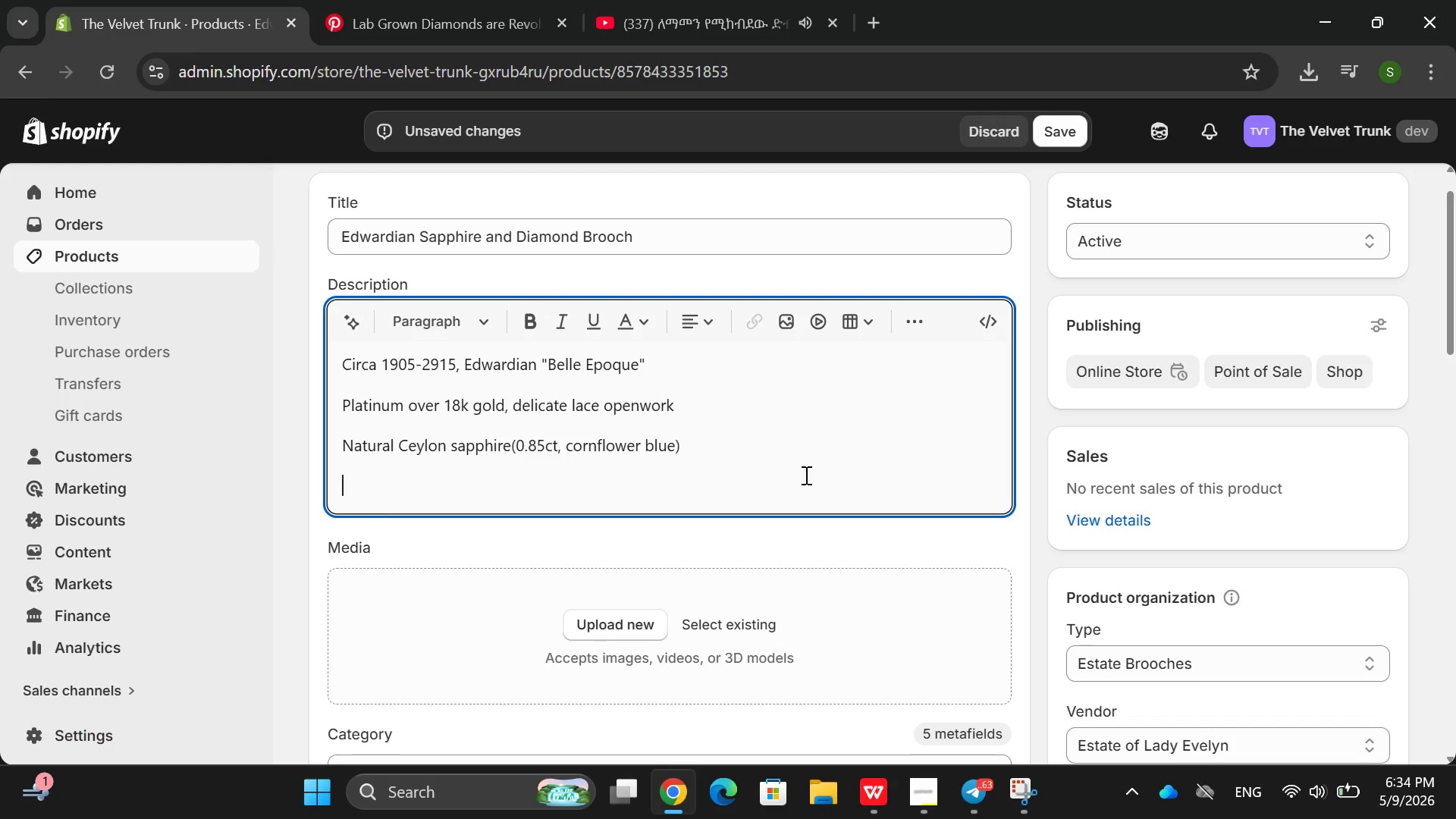 
key(Enter)
 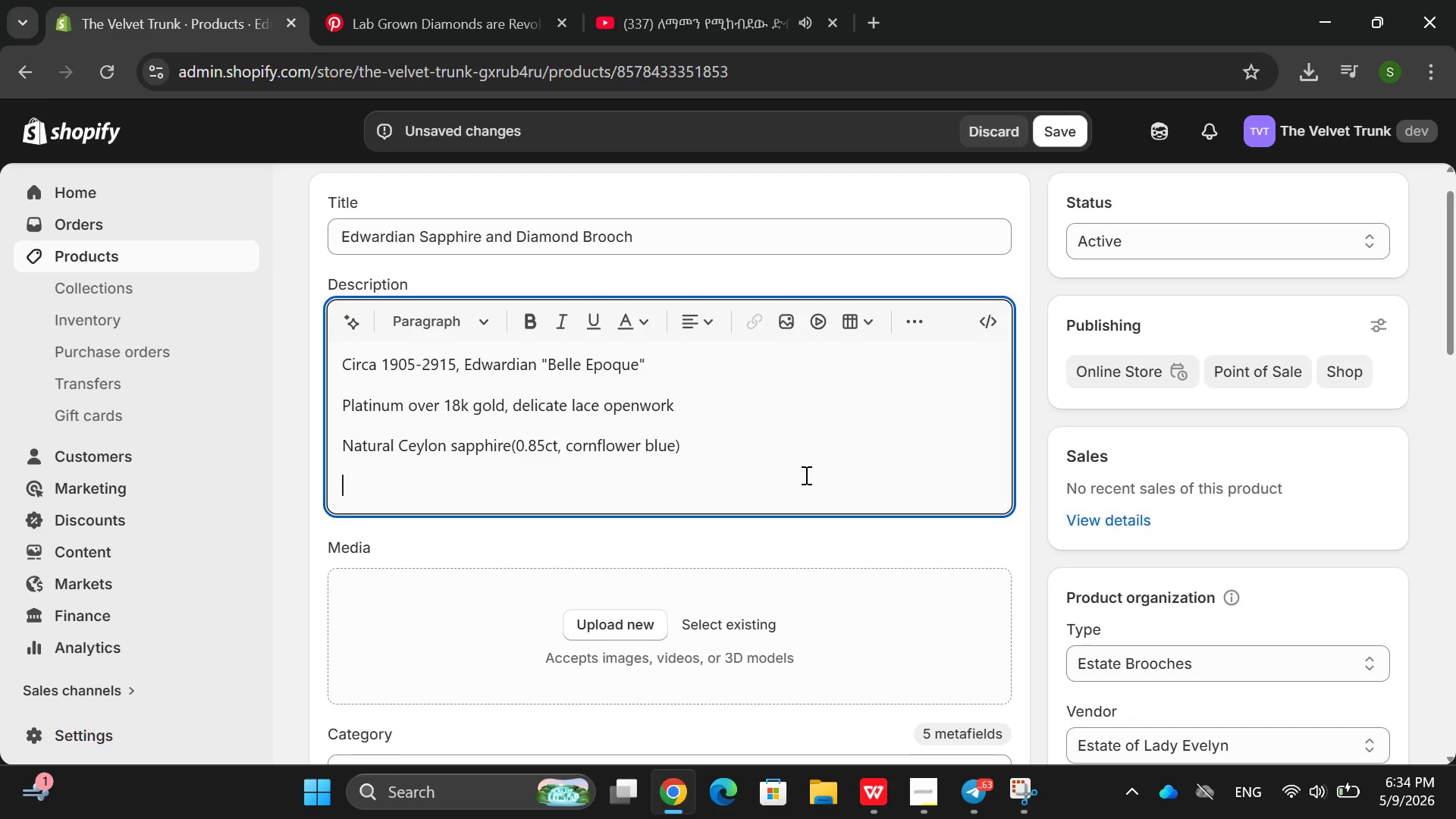 
type(Hailo of rose)
 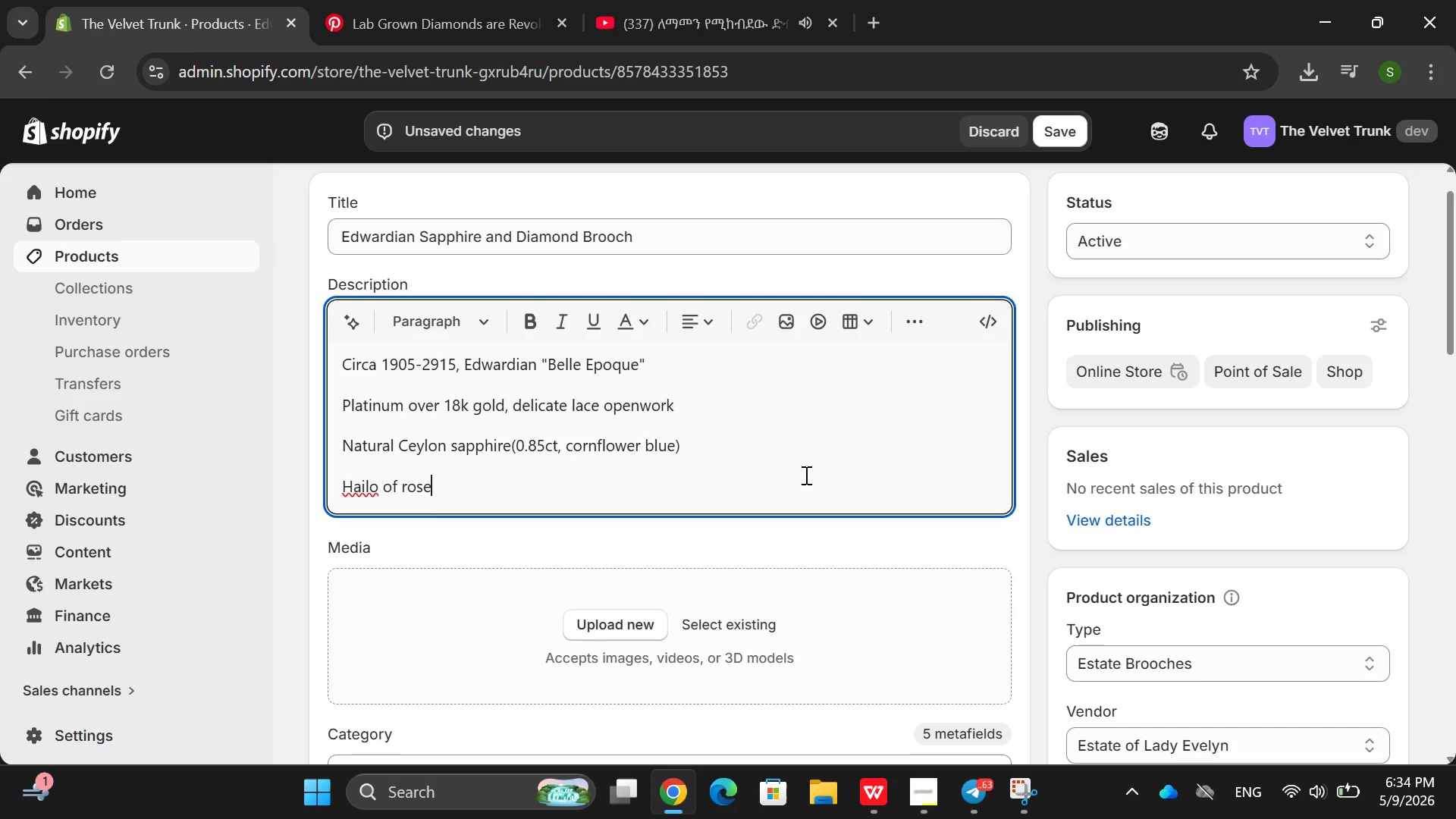 
key(ArrowLeft)
 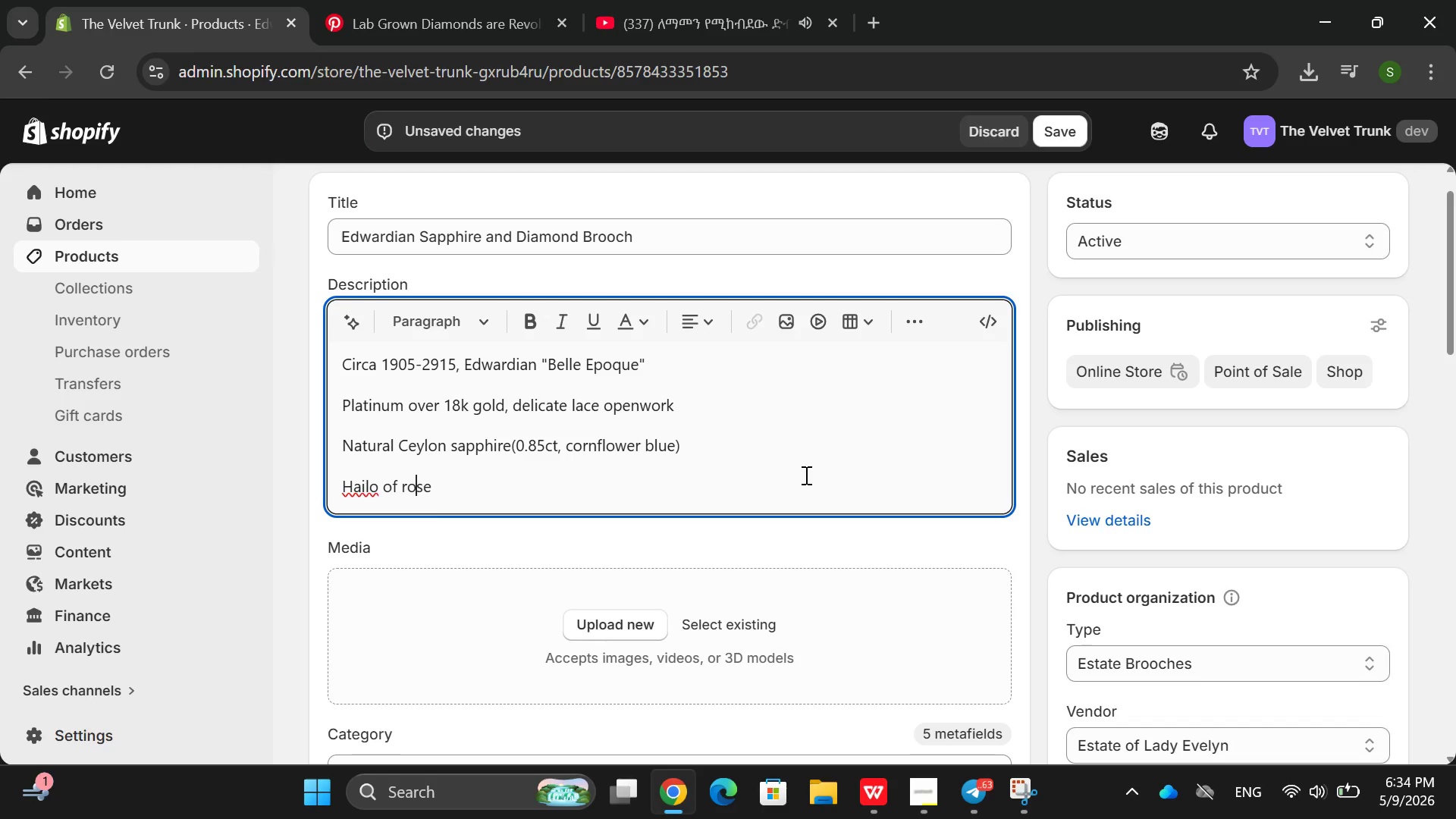 
key(ArrowLeft)
 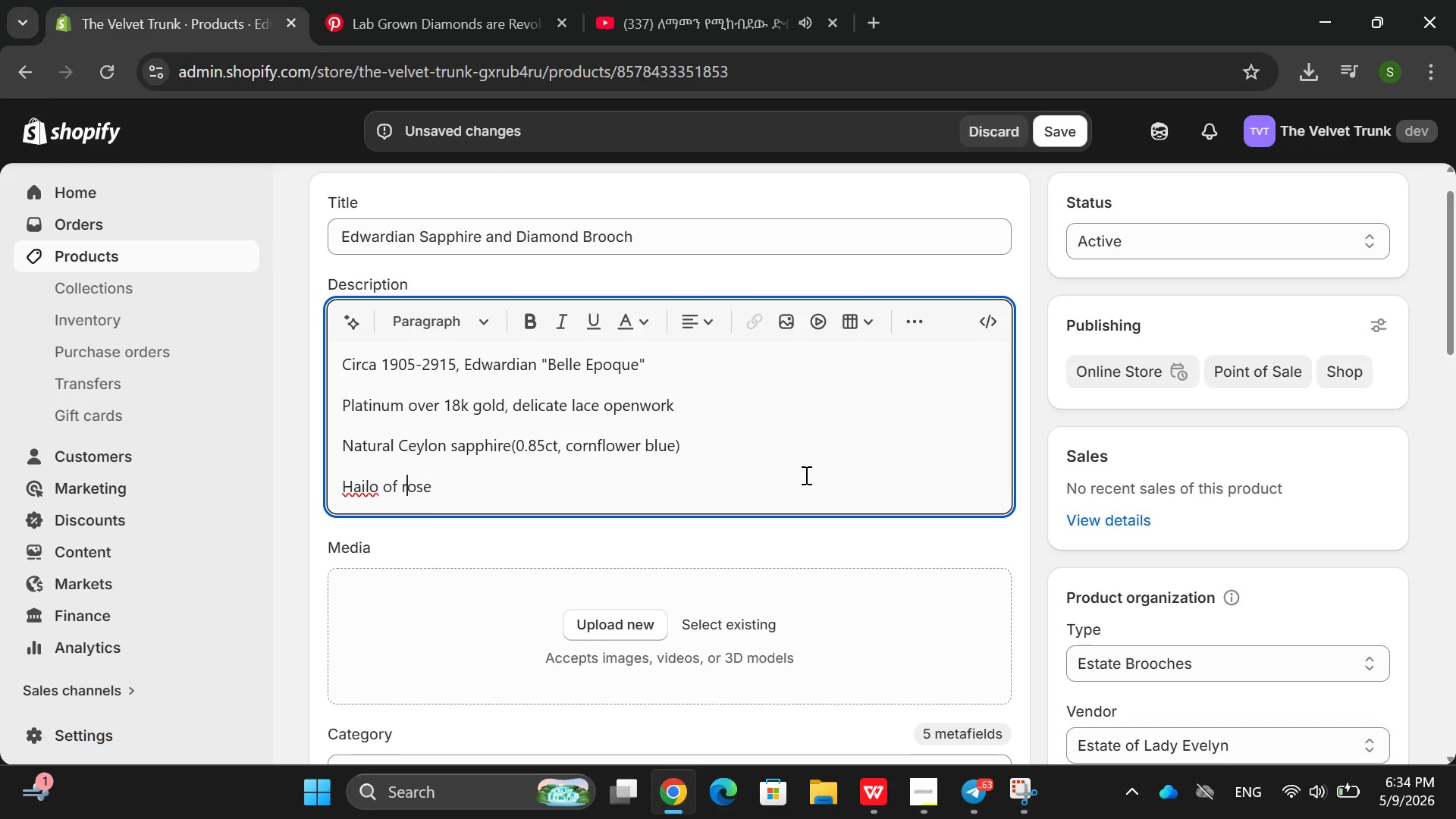 
key(ArrowLeft)
 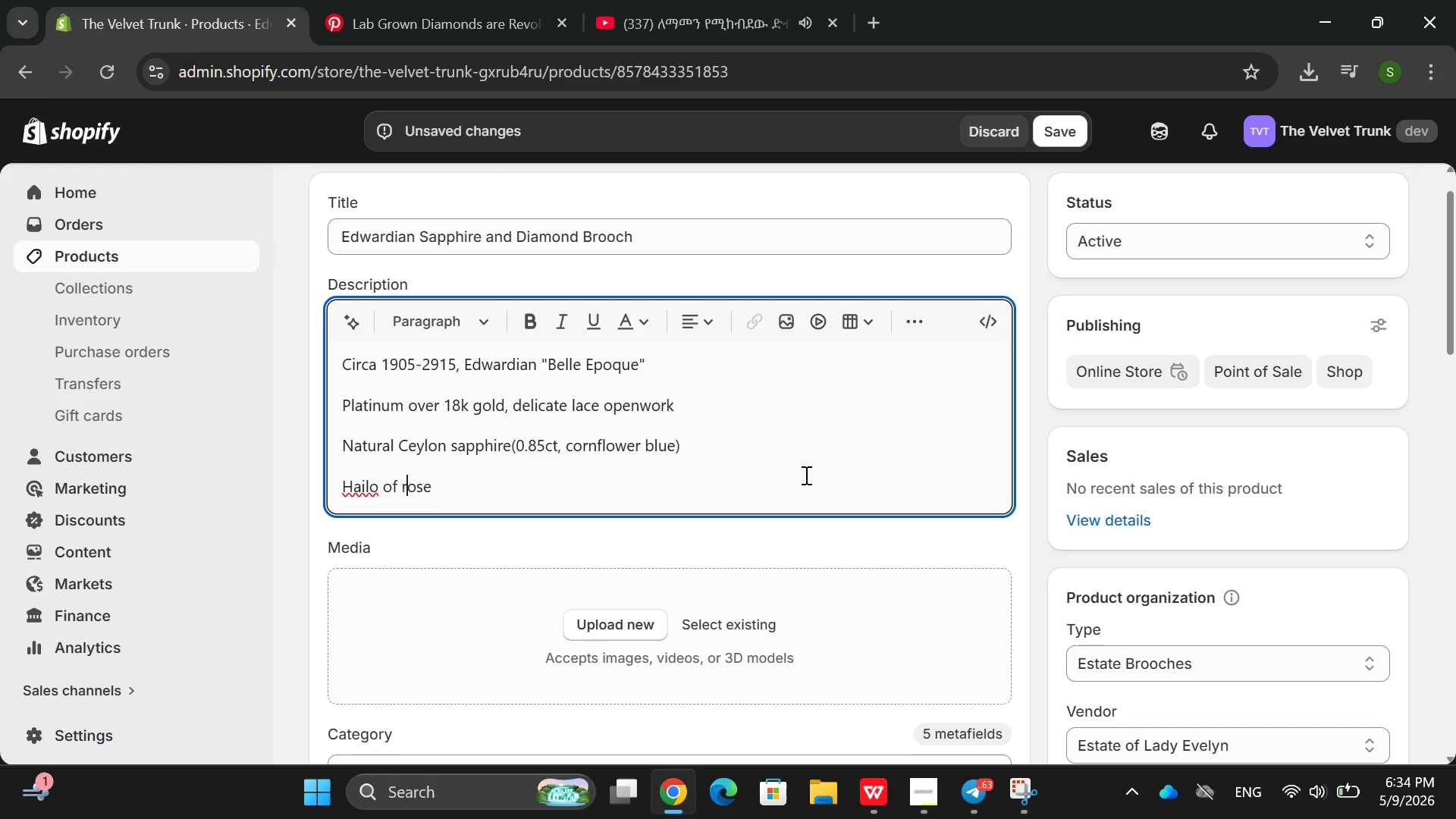 
key(ArrowLeft)
 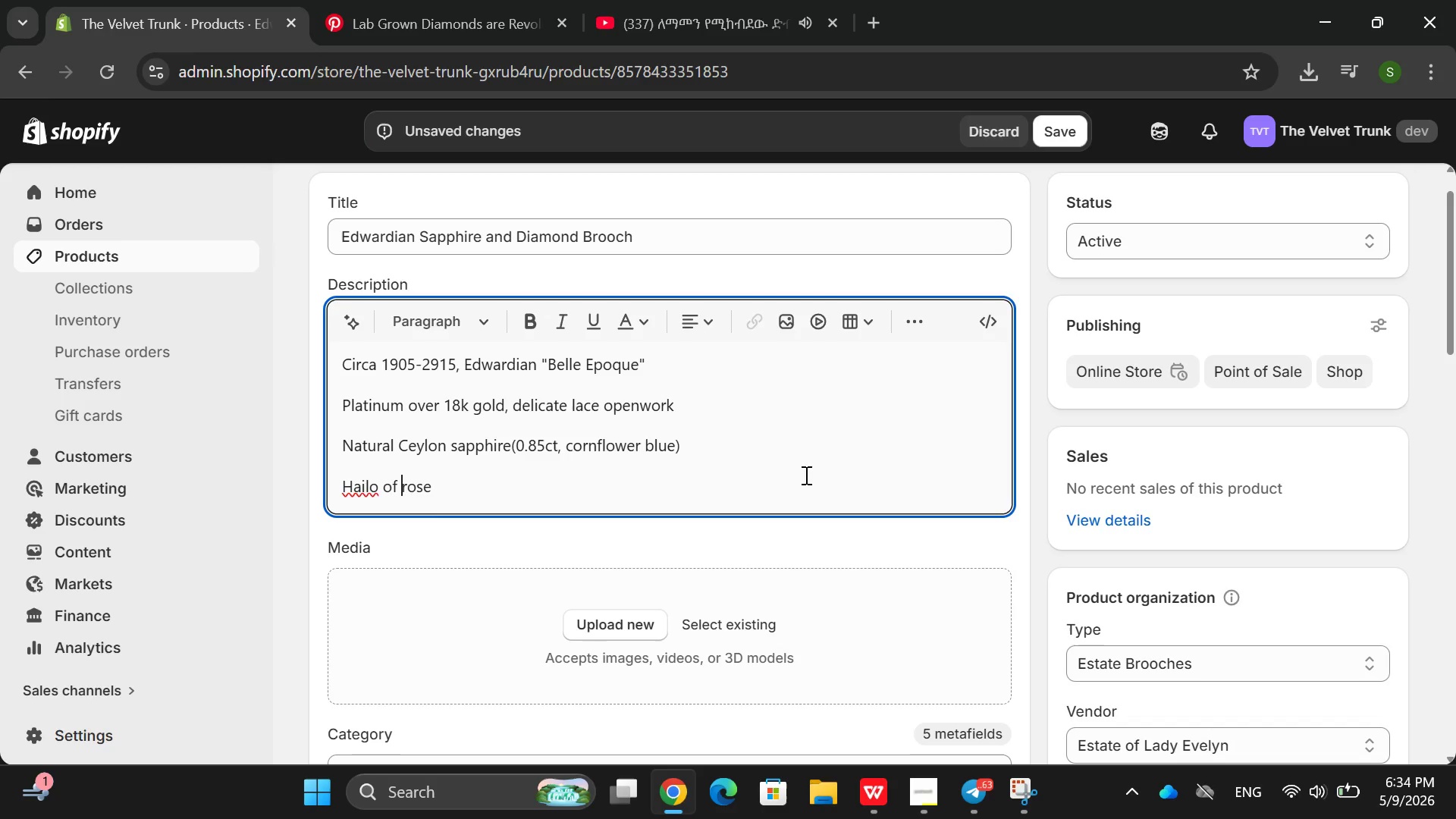 
key(ArrowLeft)
 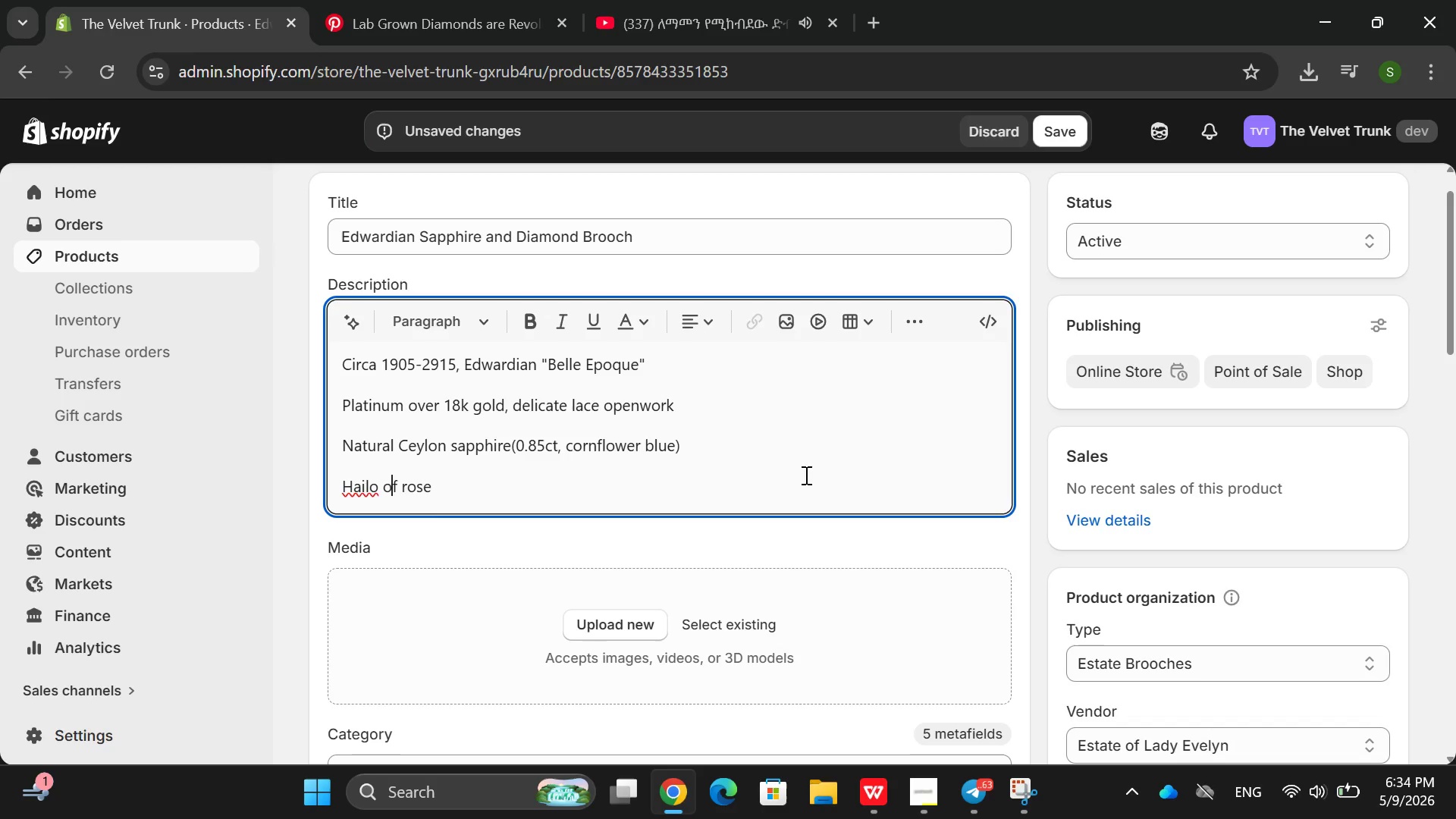 
key(ArrowLeft)
 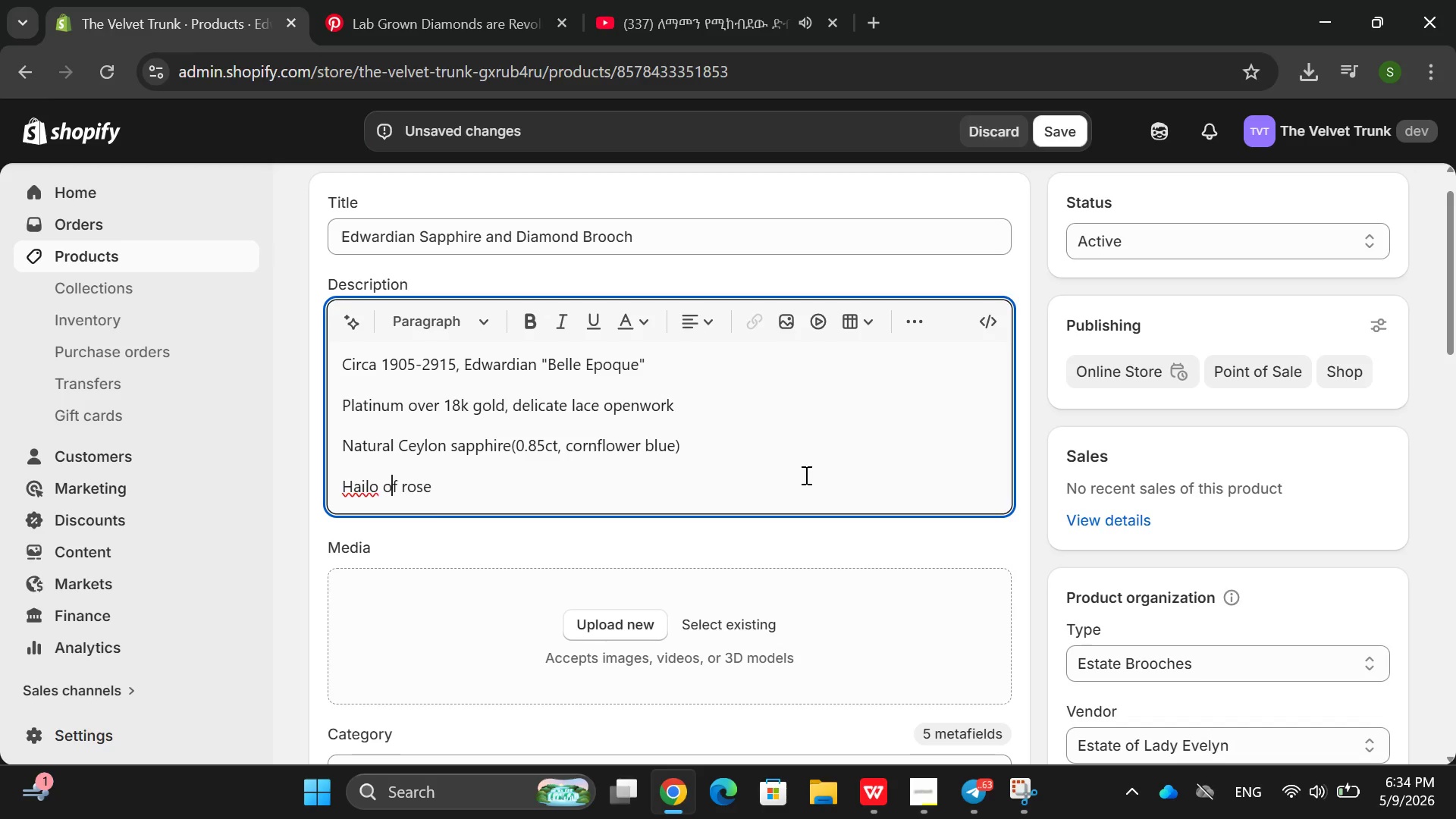 
key(ArrowLeft)
 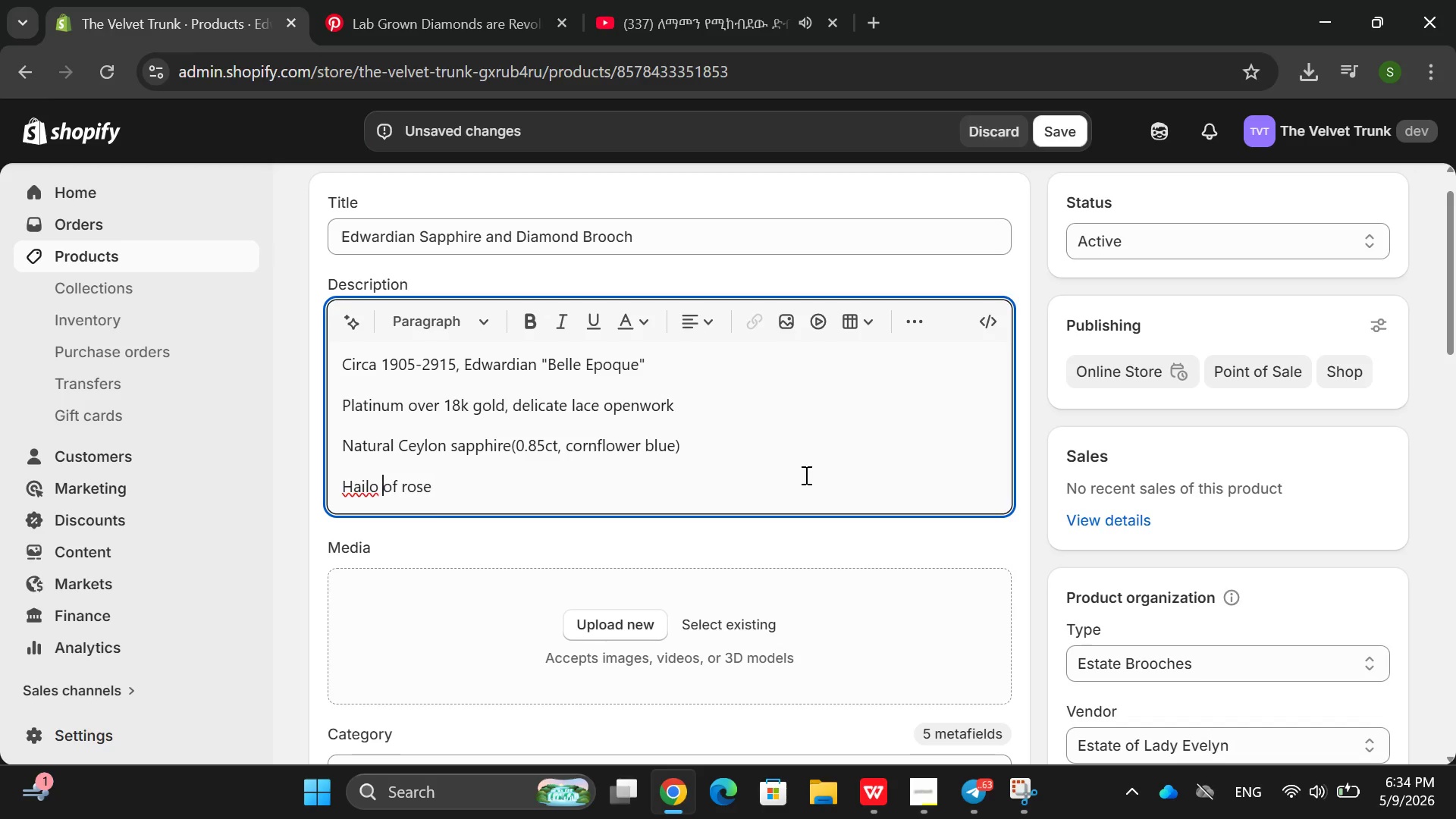 
key(ArrowLeft)
 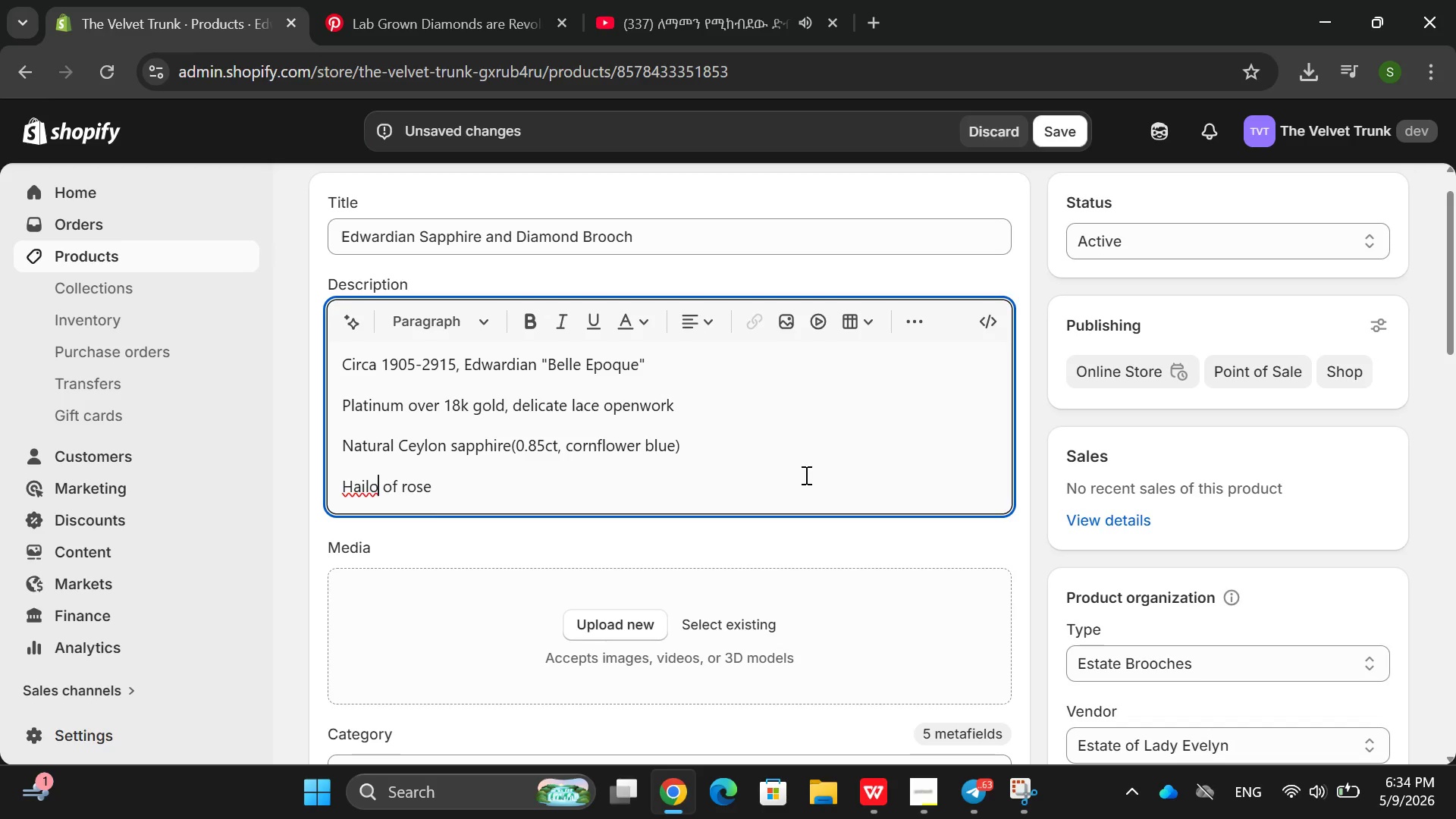 
key(ArrowLeft)
 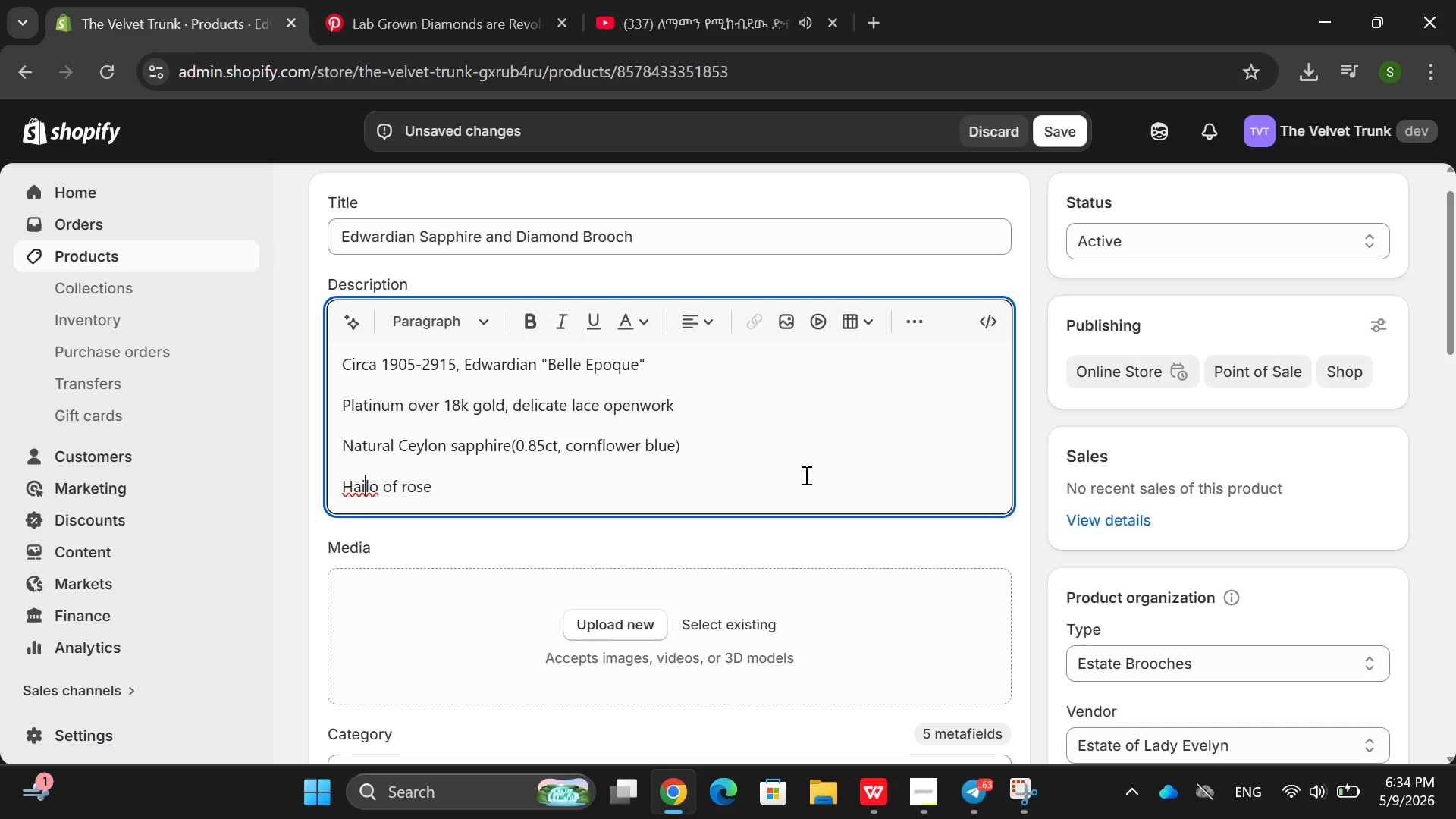 
key(ArrowLeft)
 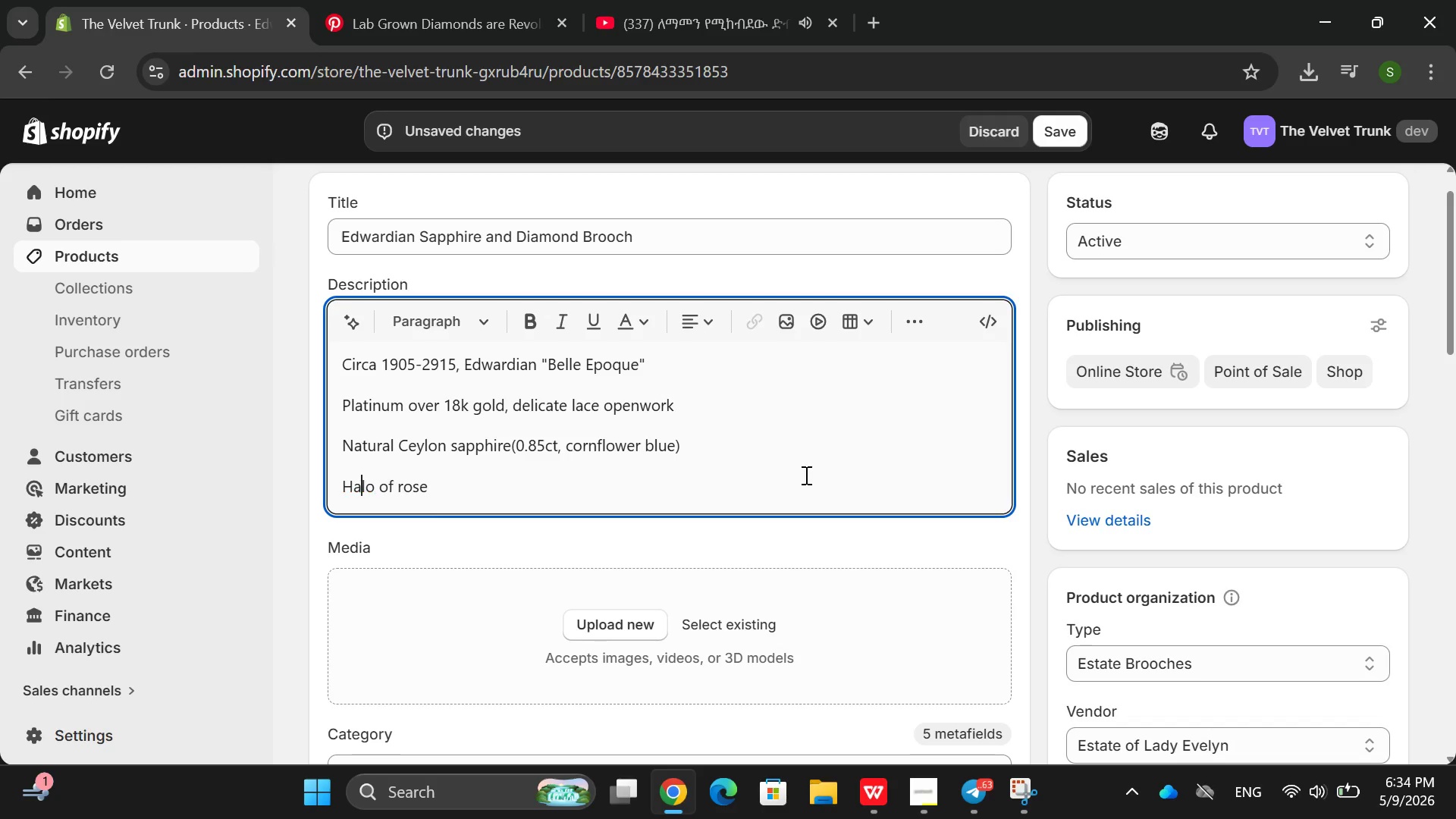 
key(Backspace)
type( )
key(Backspace)
type(-cut diami)
key(Backspace)
type(ons with mil)
 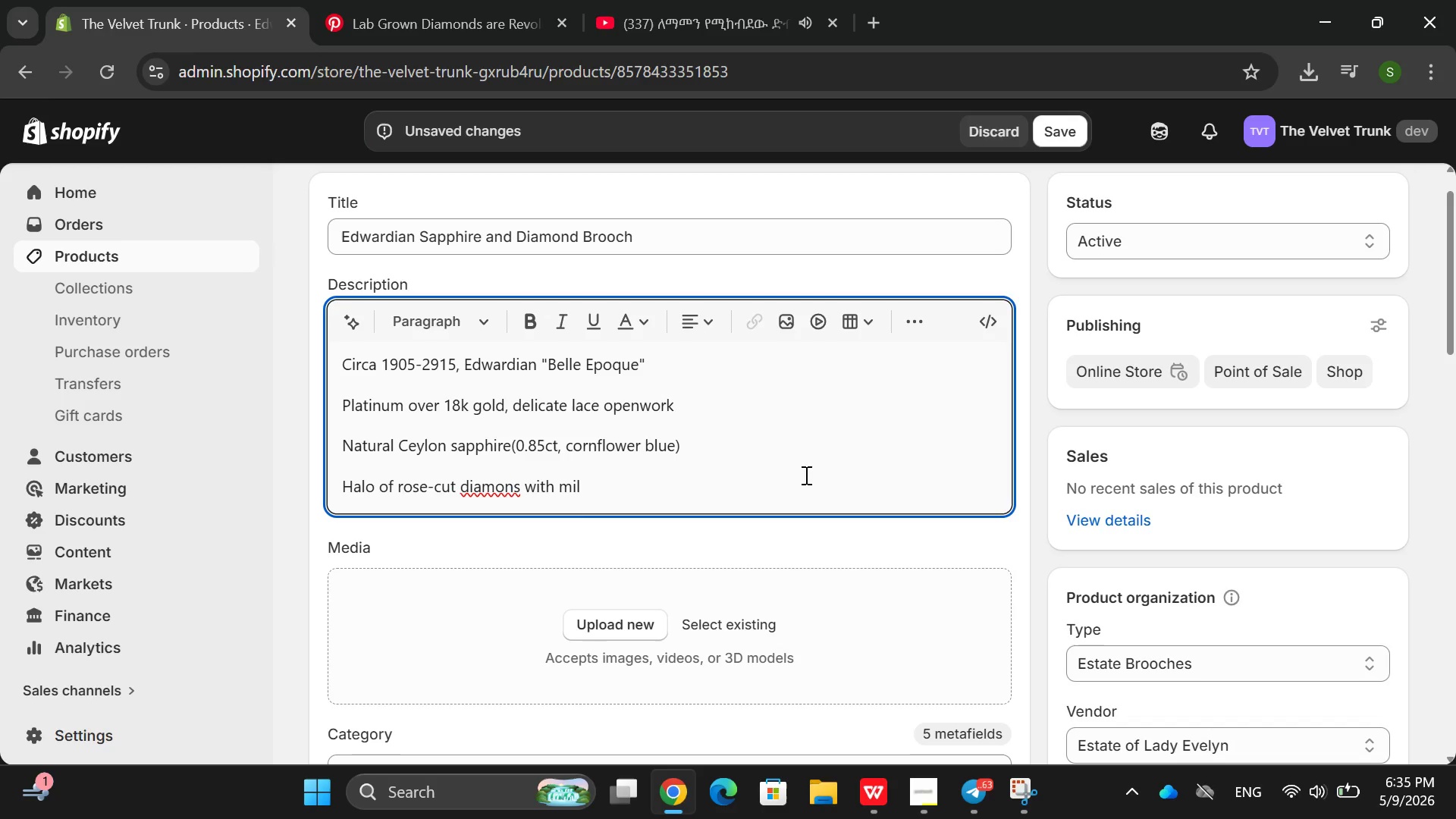 
hold_key(key=ArrowRight, duration=0.91)
 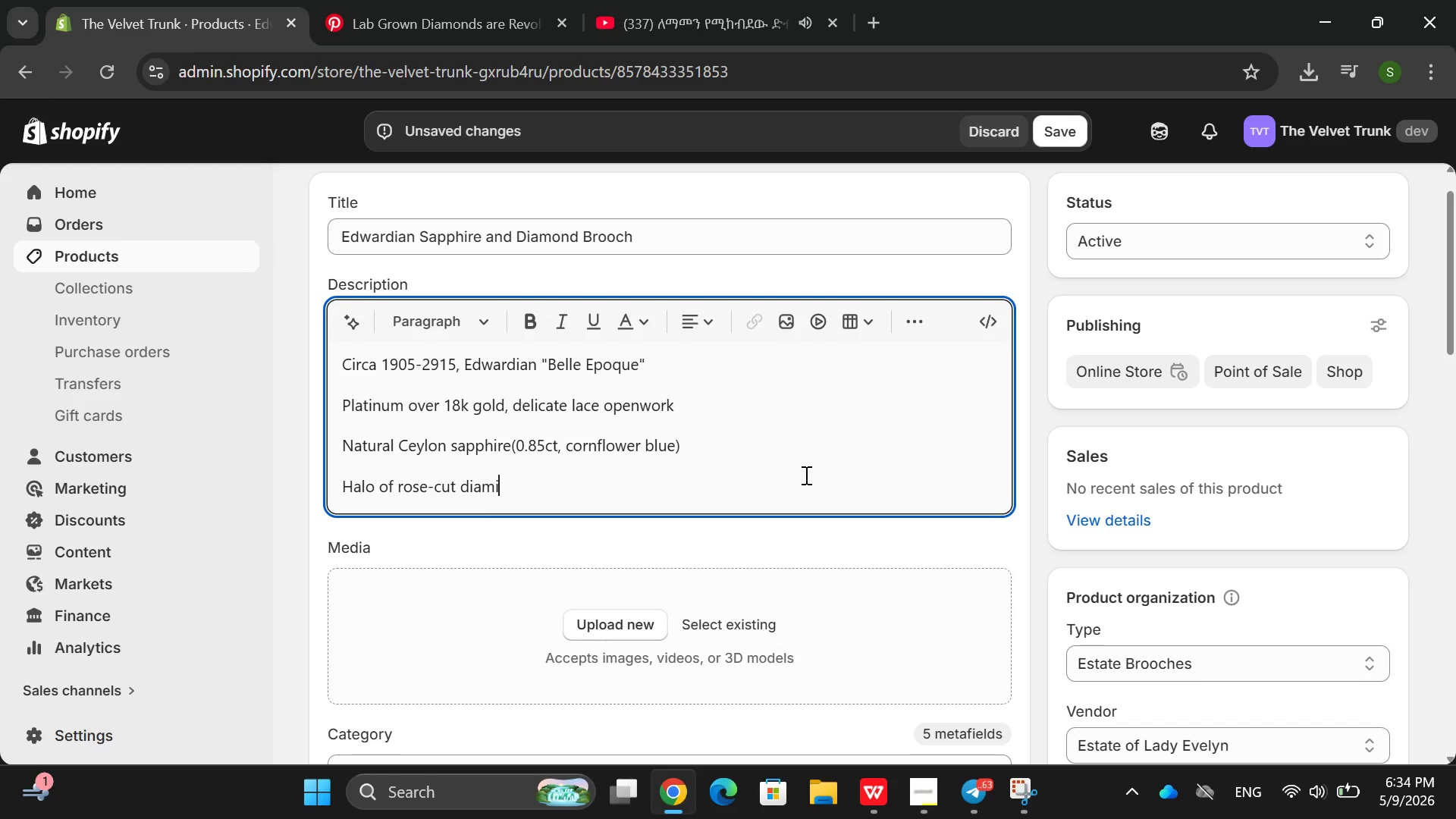 
left_click([805, 475])
 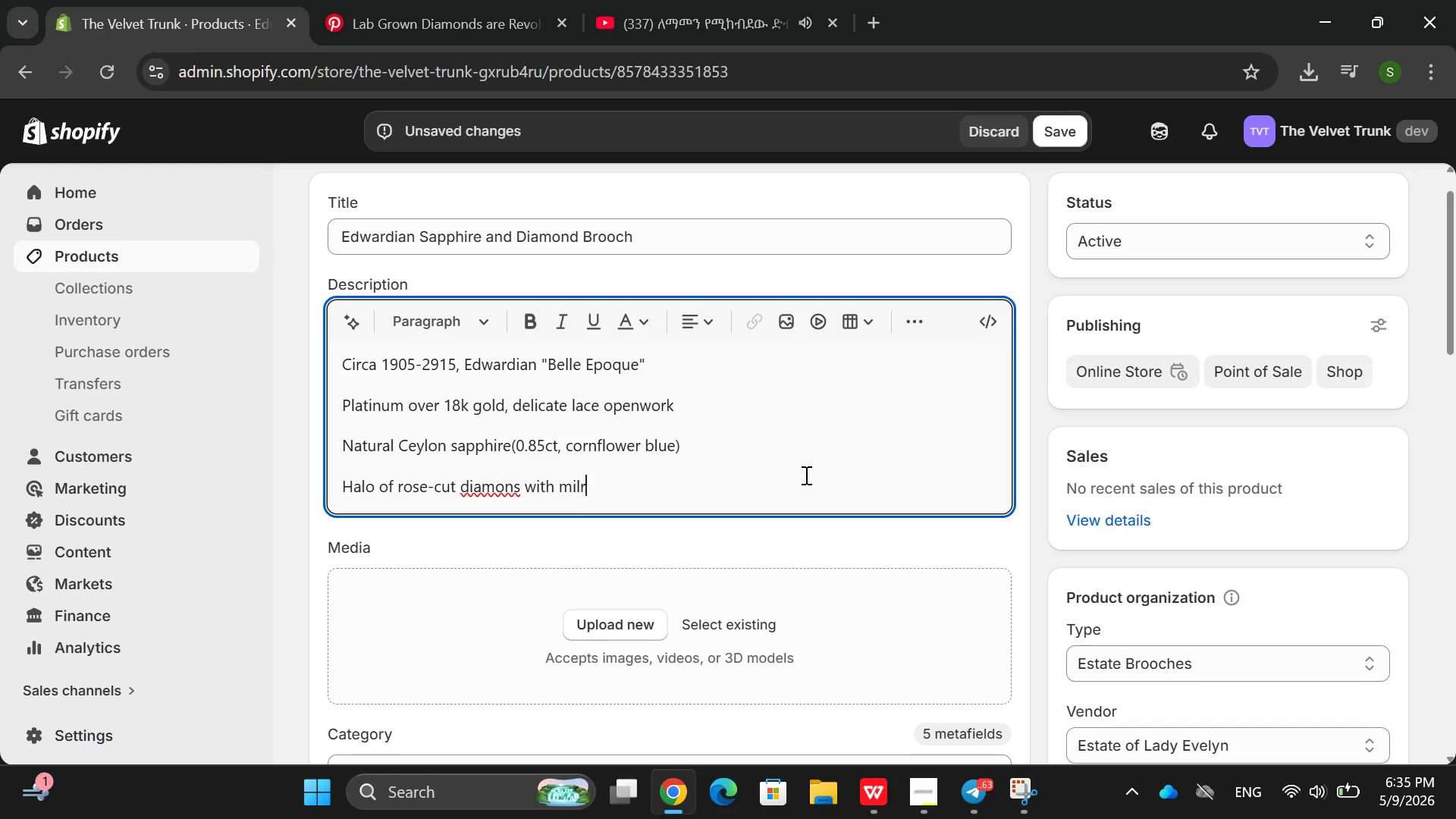 
type(r)
key(Backspace)
type(grain details.)
 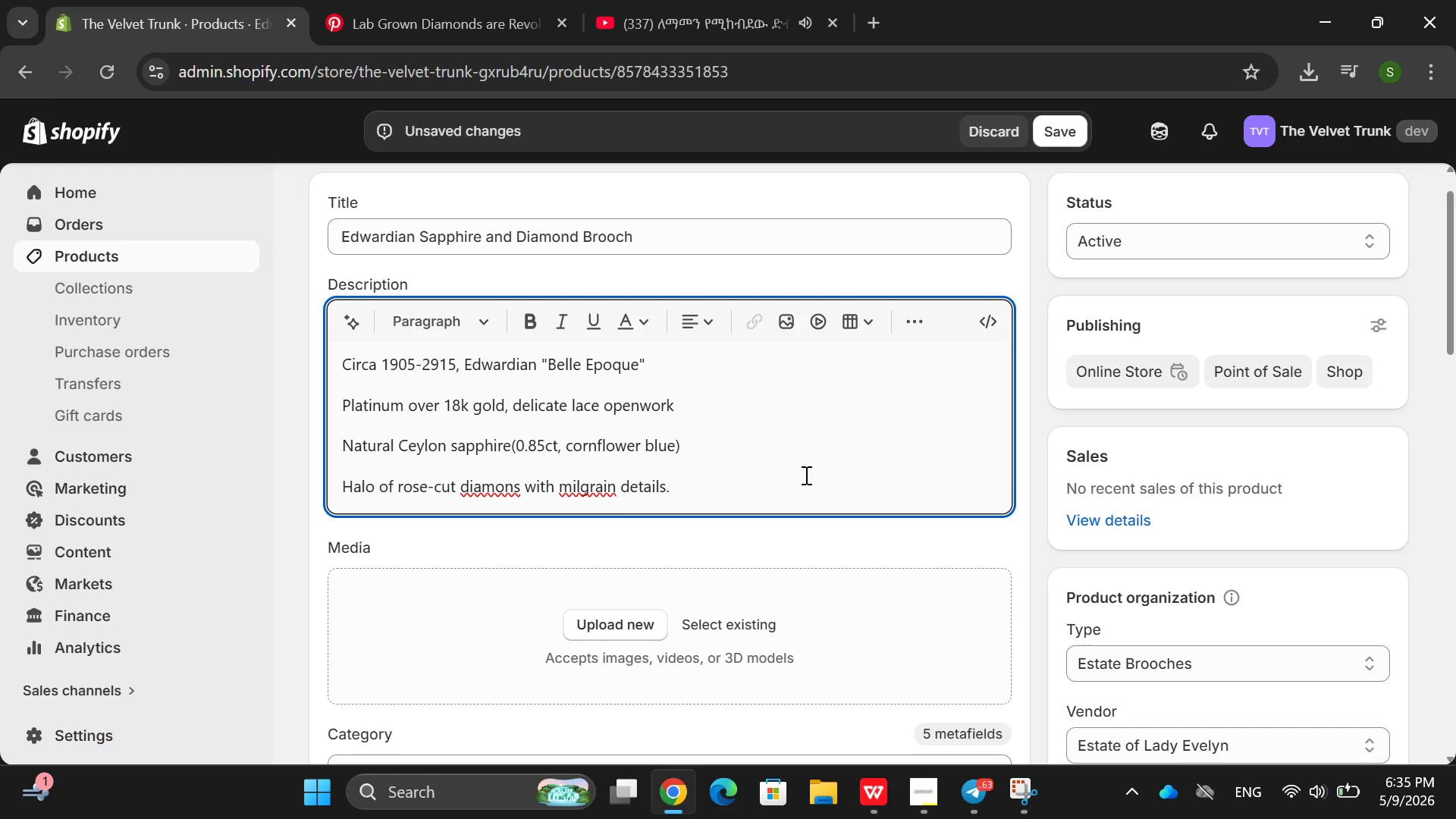 
key(Enter)
 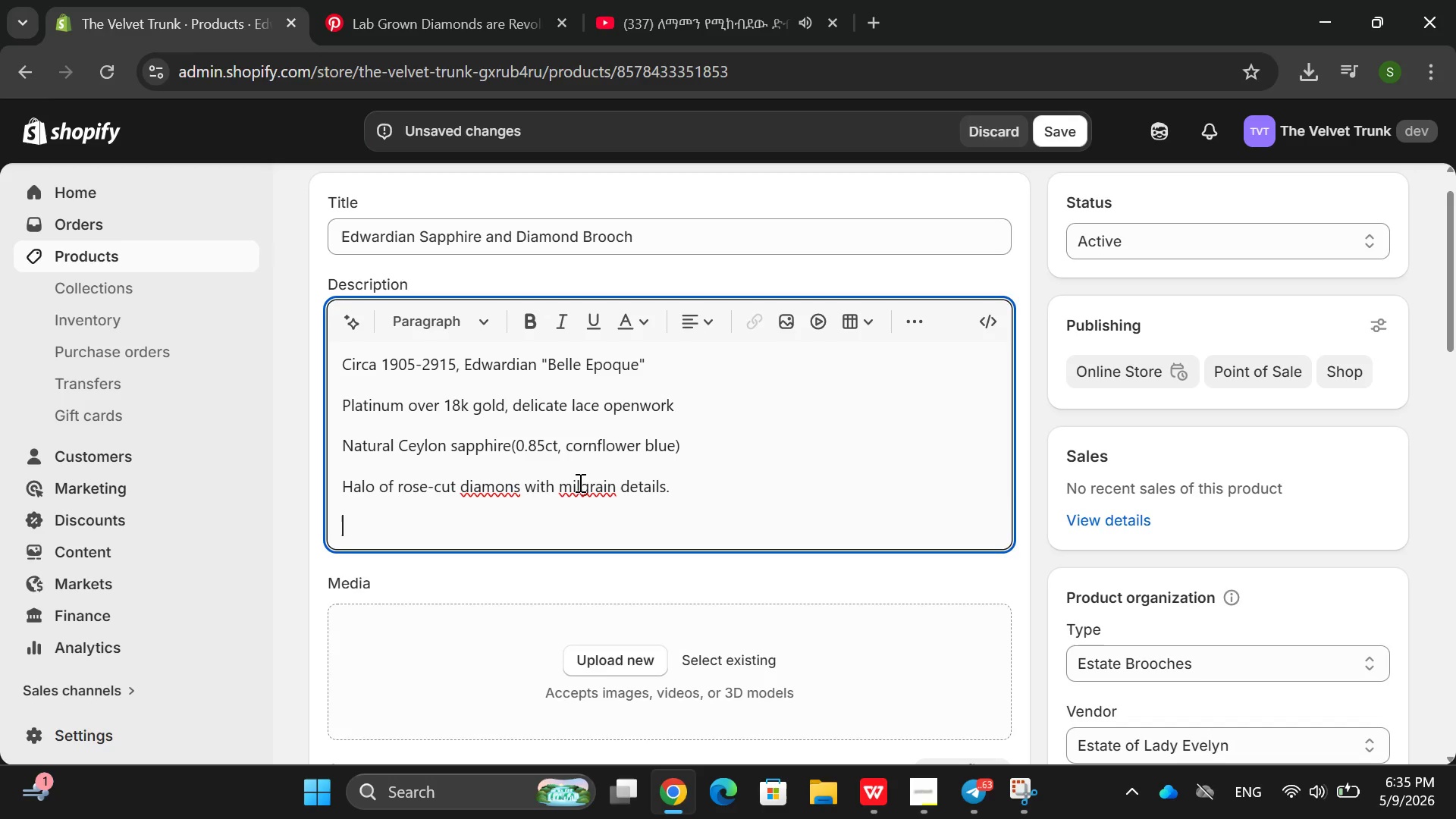 
right_click([579, 482])
 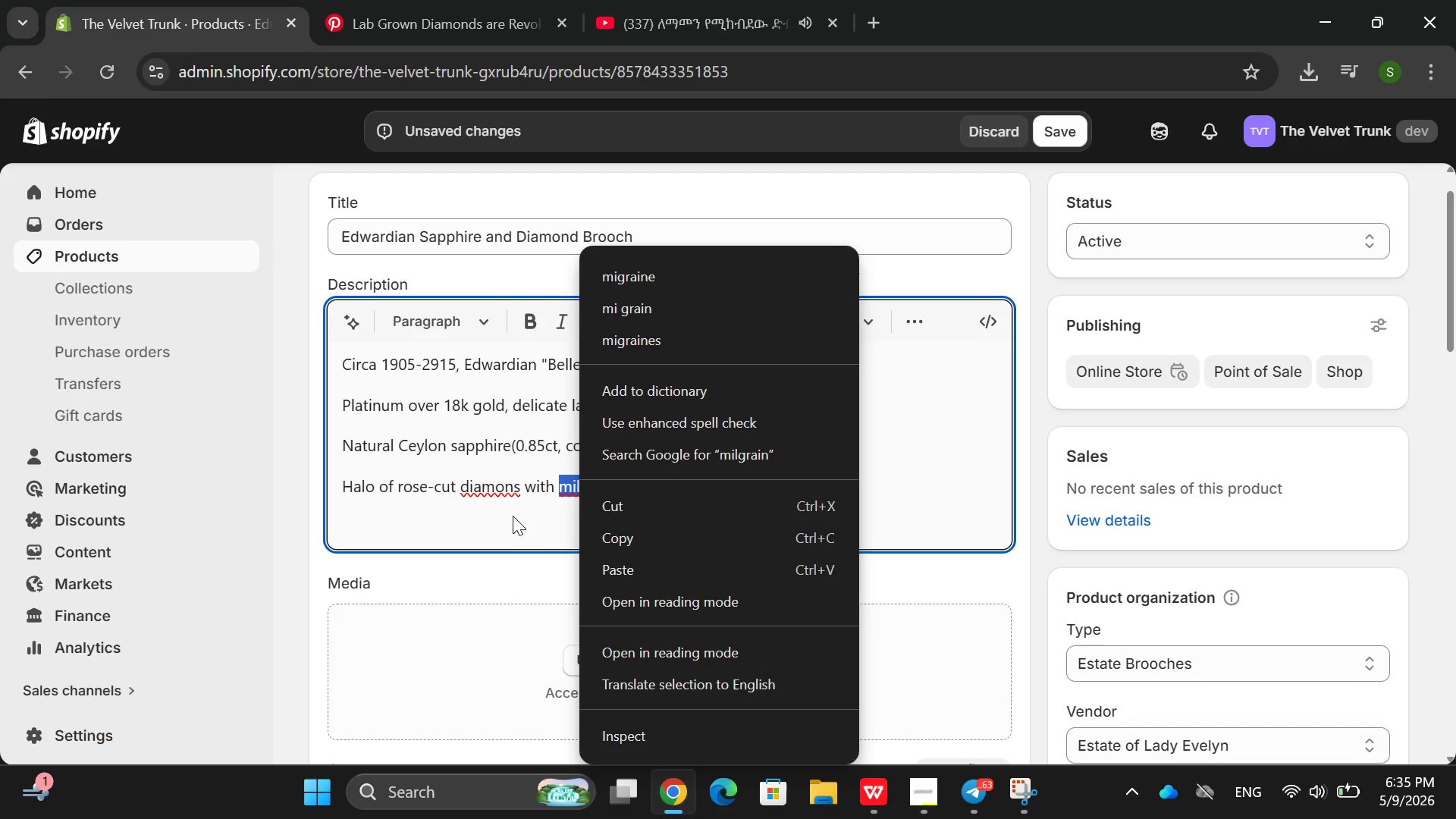 
left_click([500, 492])
 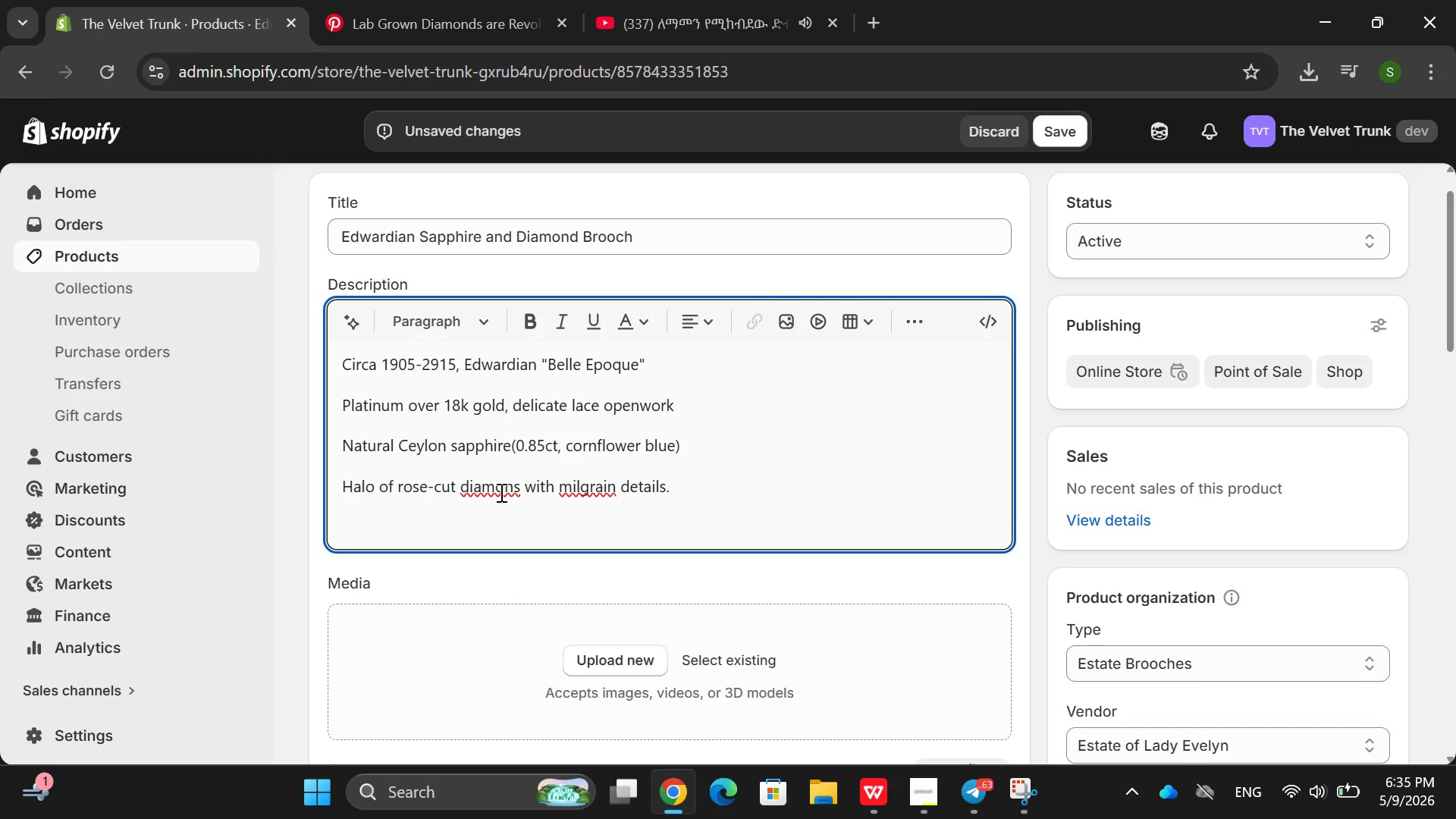 
right_click([500, 492])
 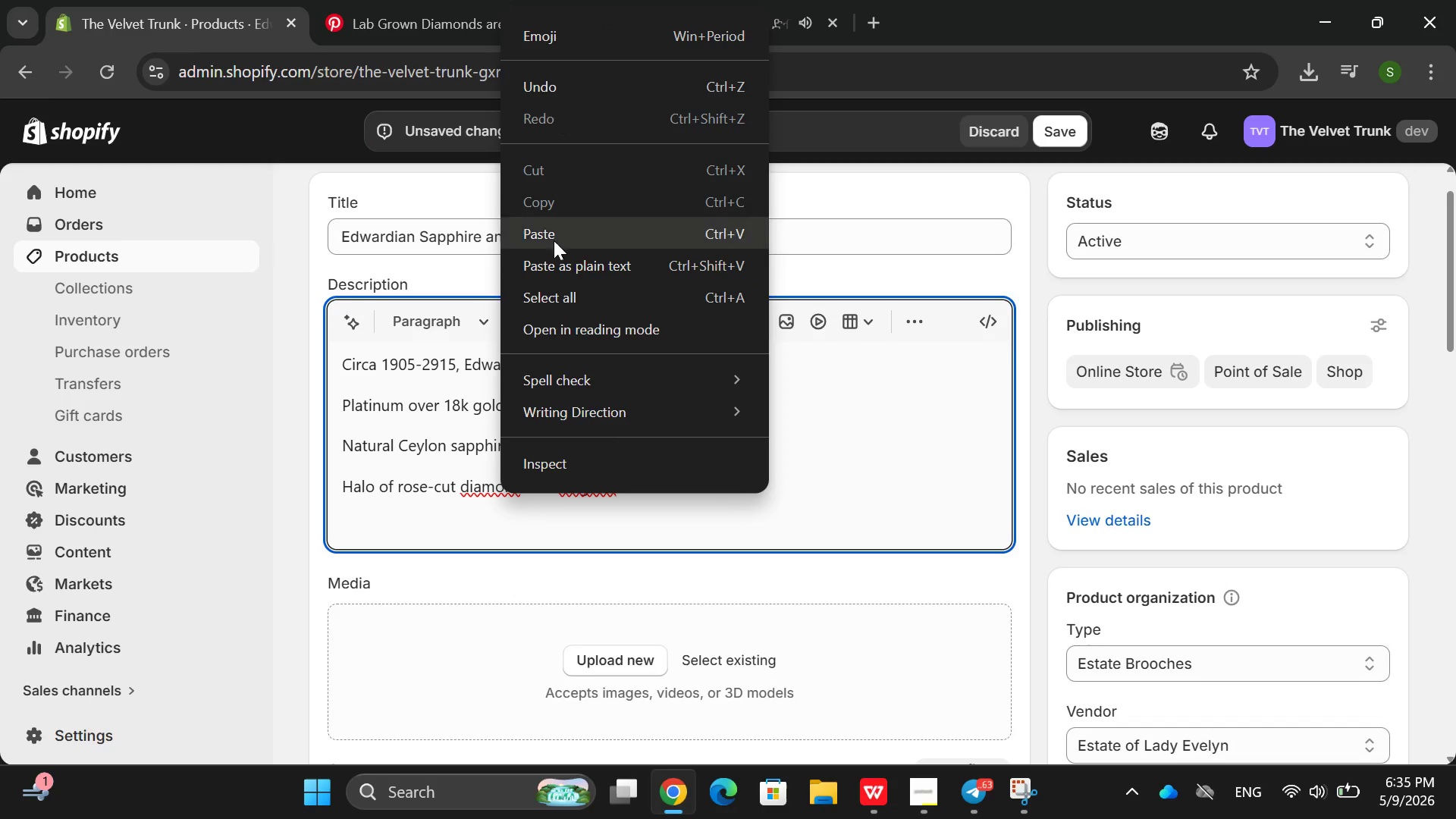 
scroll: coordinate [555, 247], scroll_direction: up, amount: 4.0
 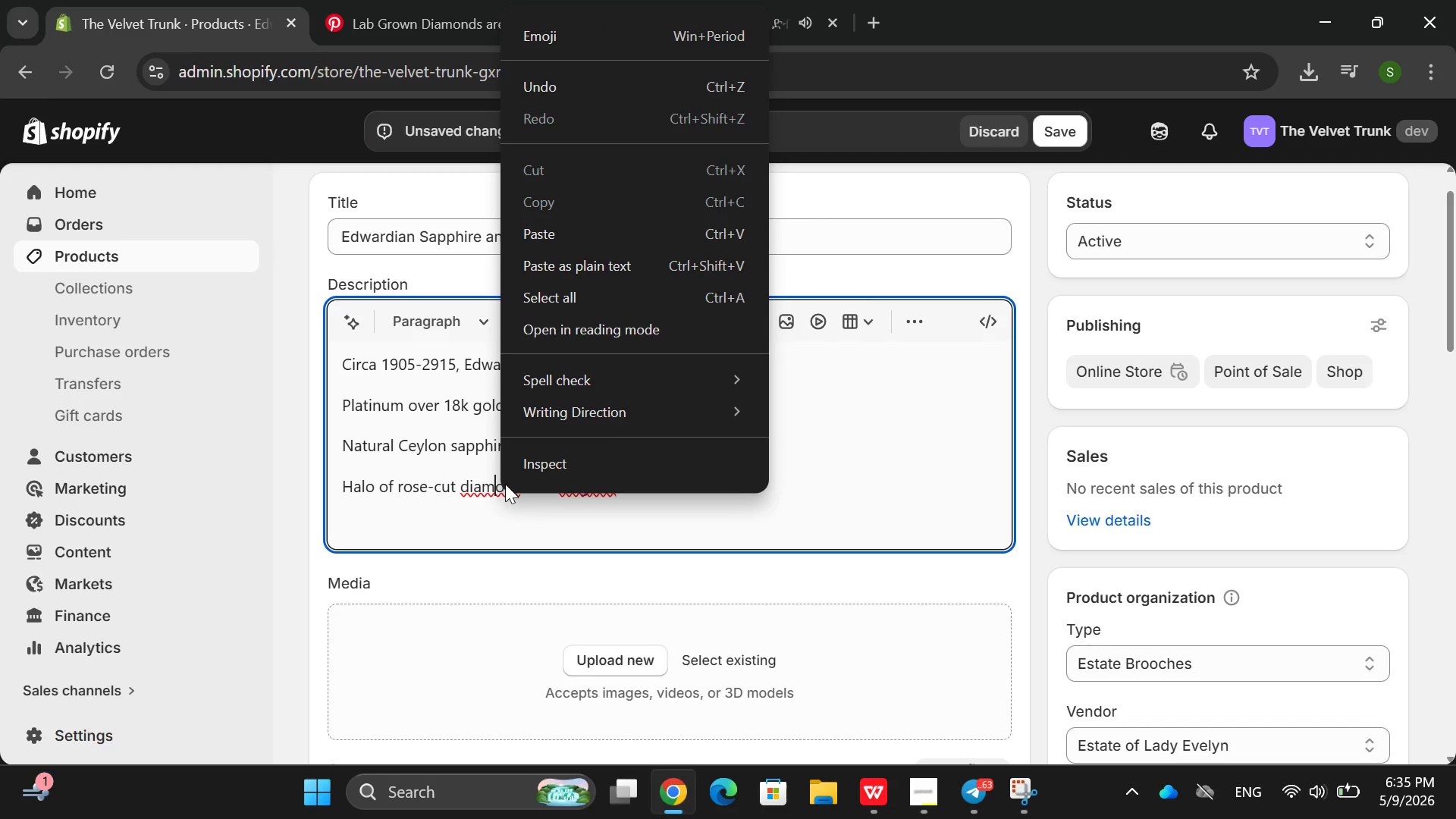 
left_click([505, 484])
 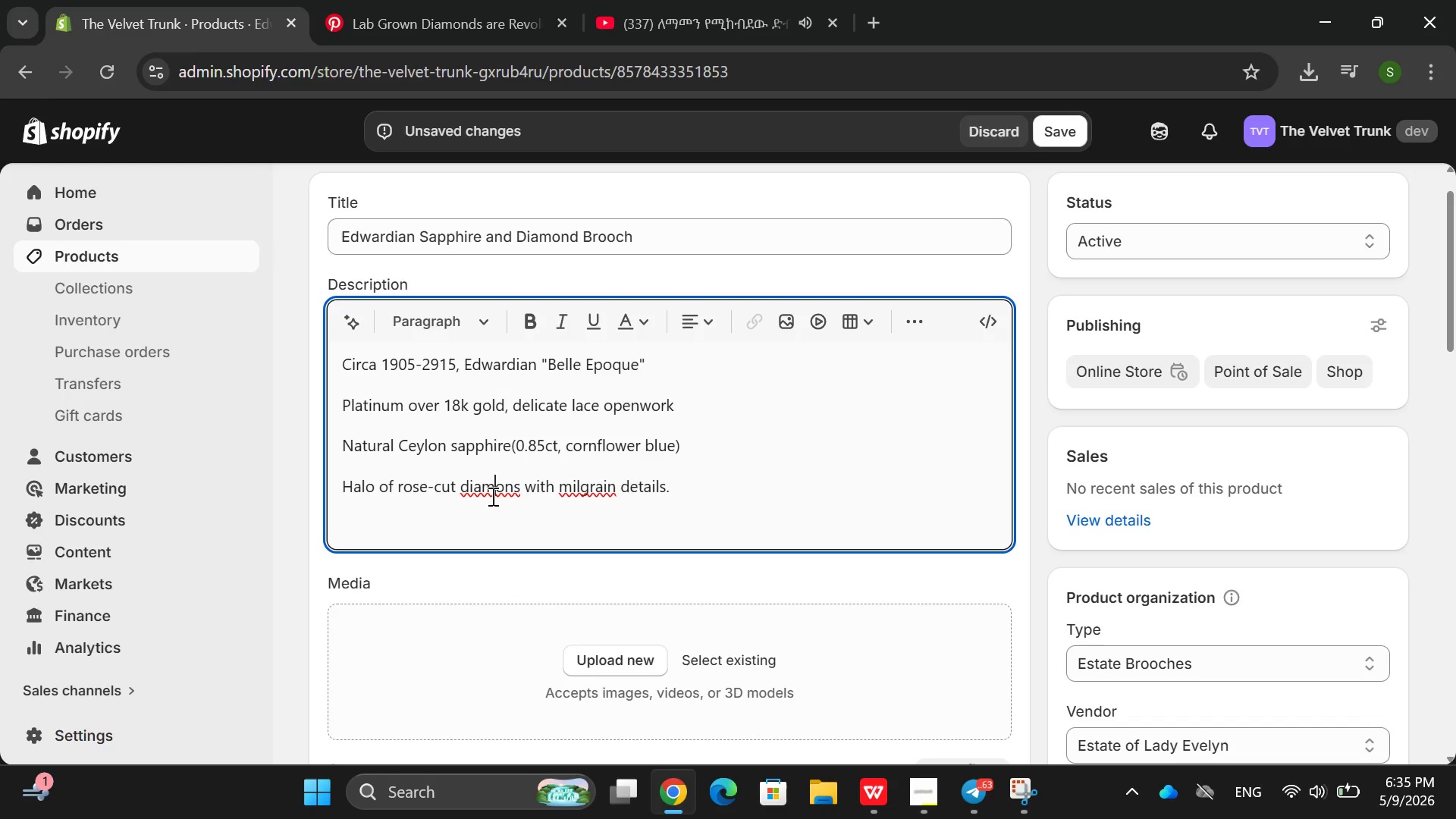 
double_click([491, 496])
 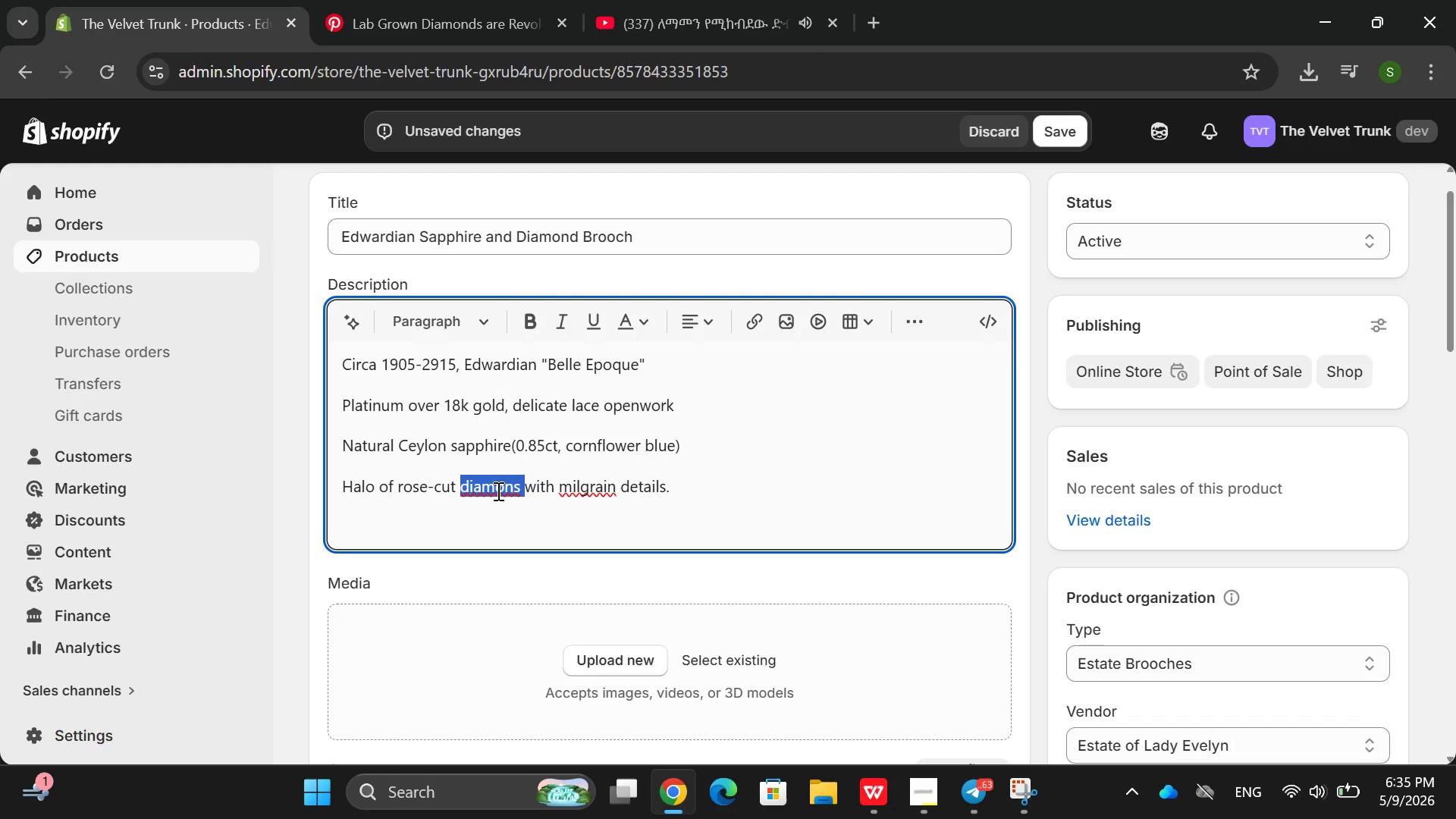 
right_click([497, 491])
 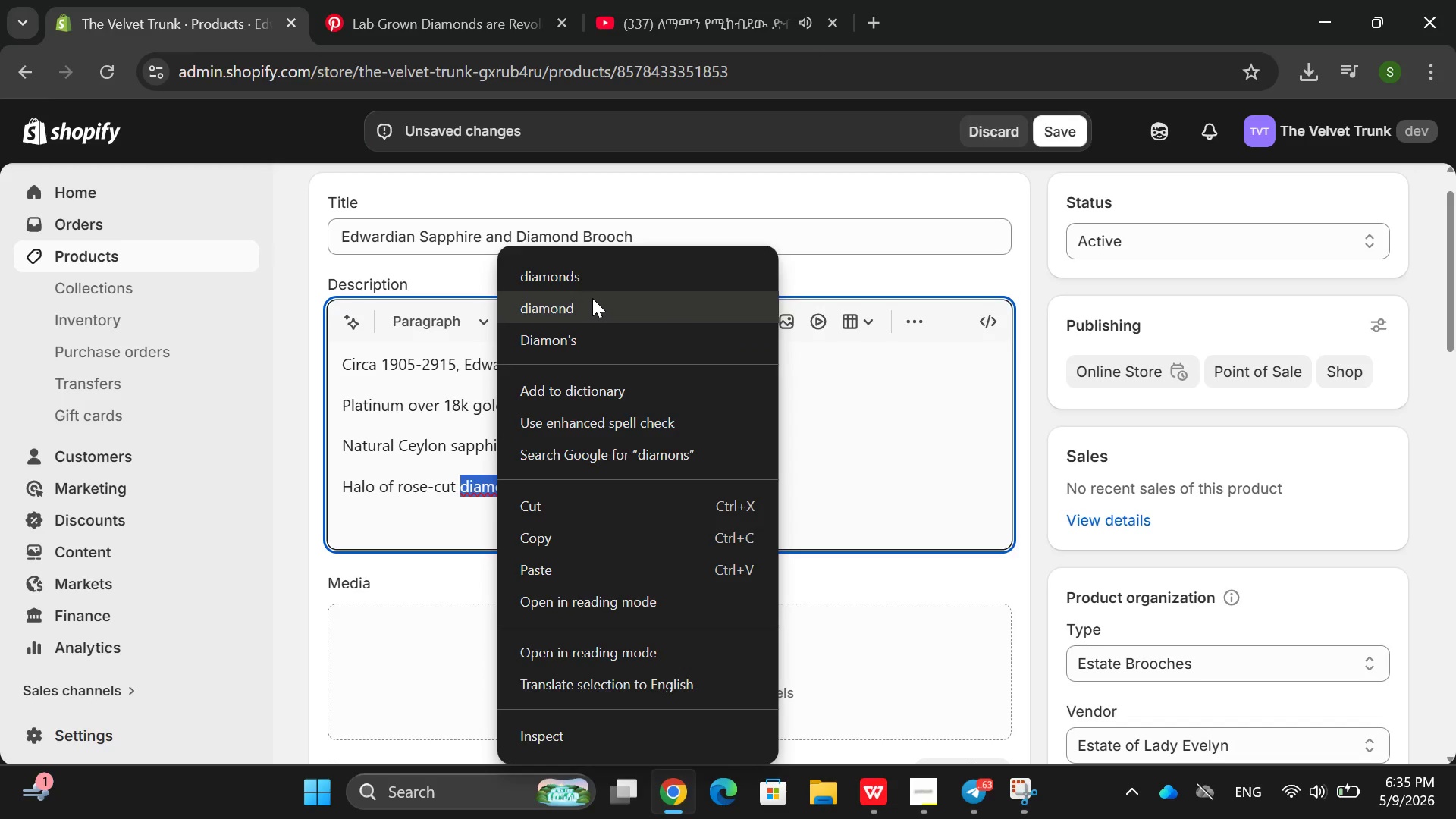 
left_click([592, 298])
 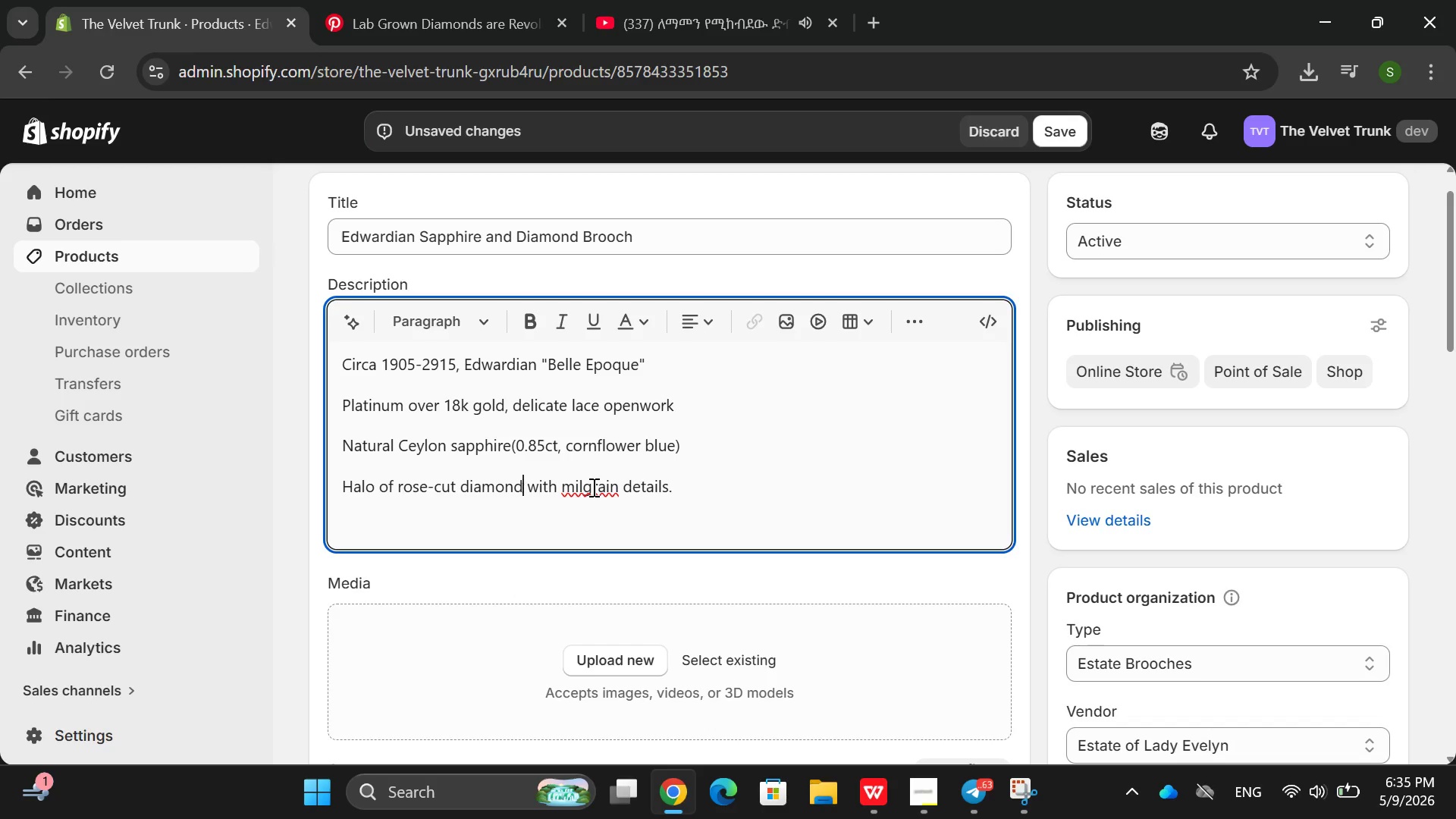 
right_click([592, 487])
 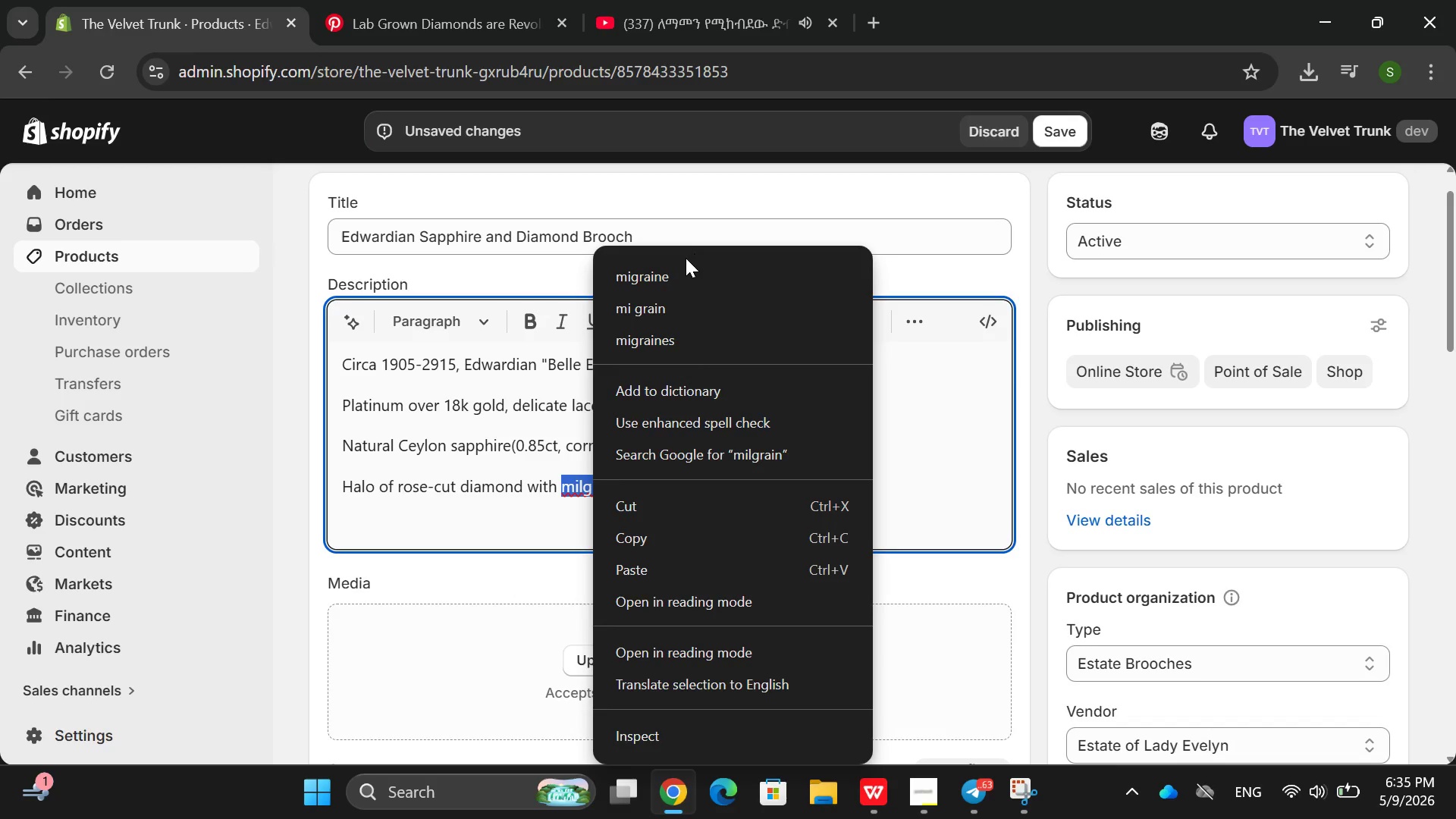 
left_click([679, 268])
 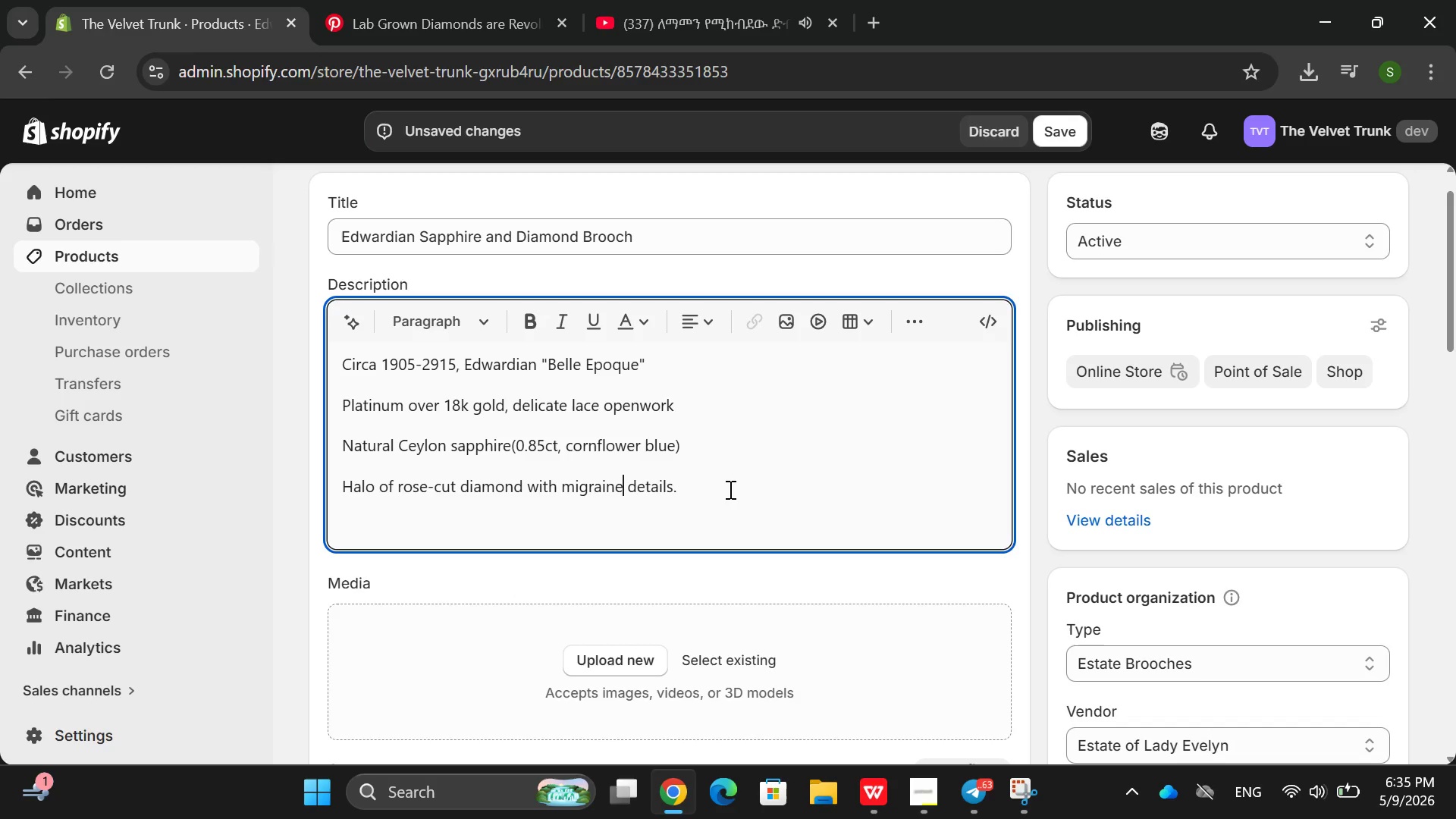 
left_click([729, 489])
 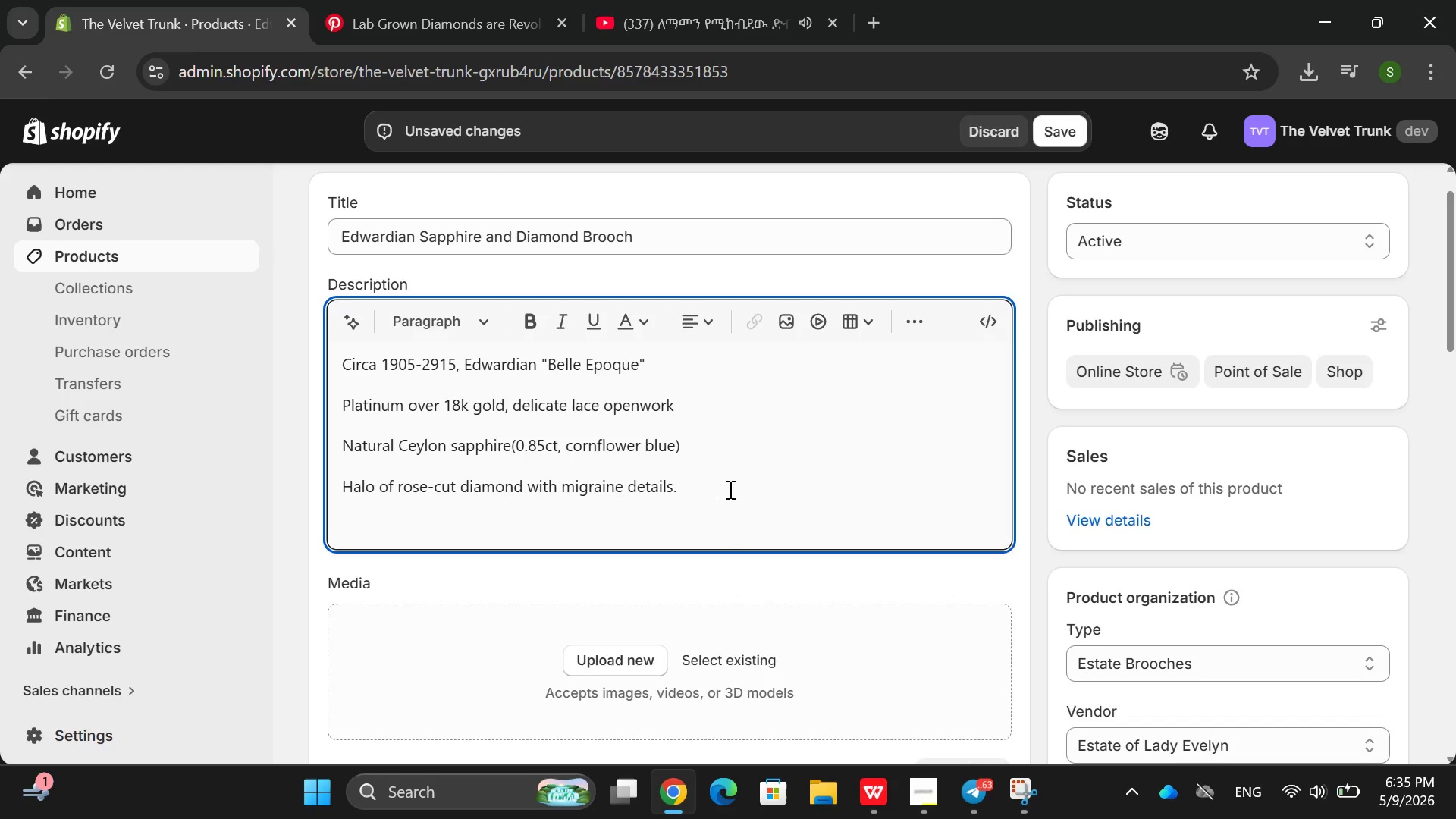 
key(Enter)
 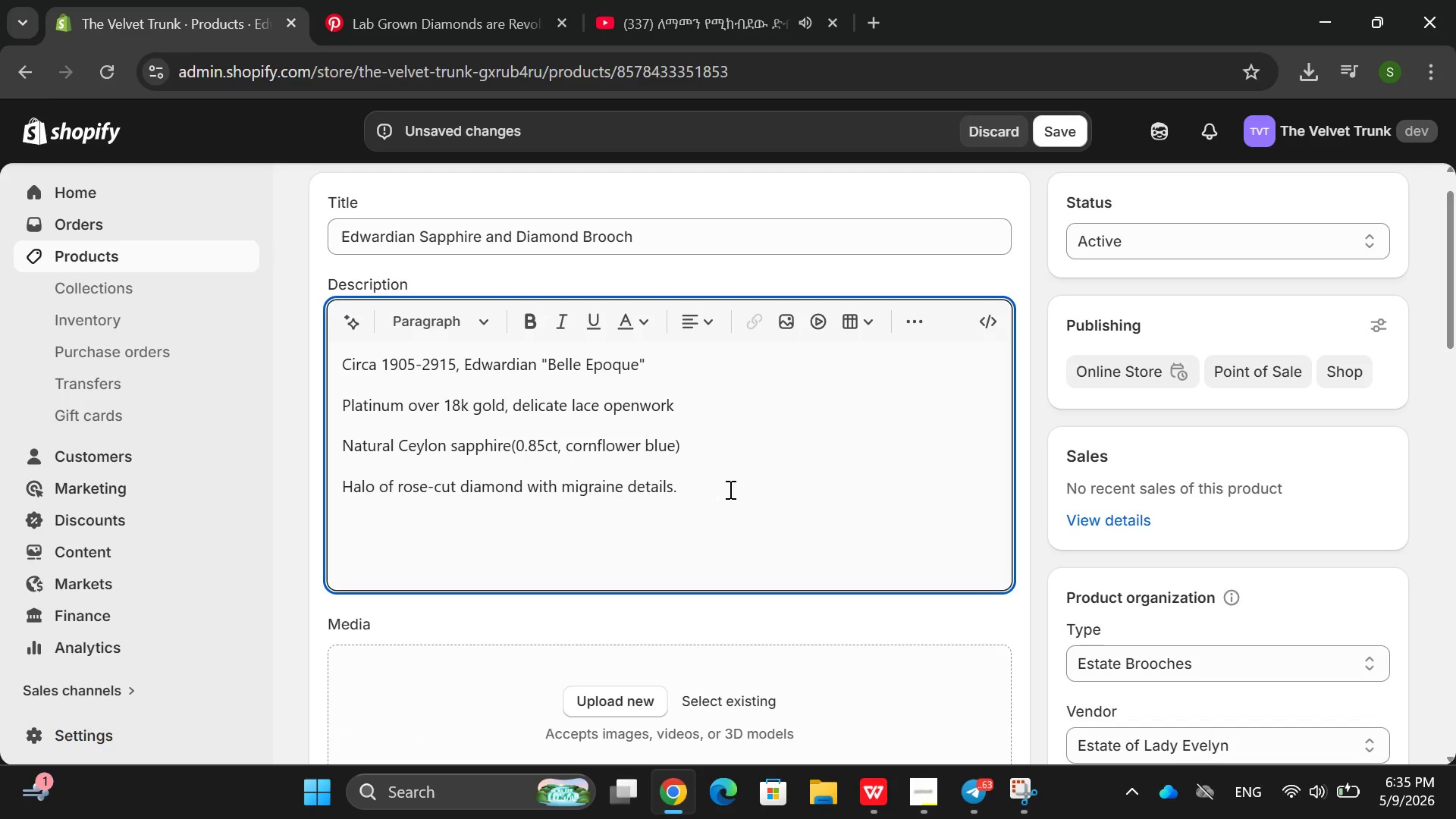 
type(MMeas)
key(Backspace)
key(Backspace)
key(Backspace)
type(e)
key(Backspace)
key(Backspace)
type(easures 3.5 cm )
key(Backspace)
type(, secure toll)
key(Backspace)
key(Backspace)
key(Backspace)
key(Backspace)
type(rollover lc)
key(Backspace)
key(Backspace)
type(clasp.)
 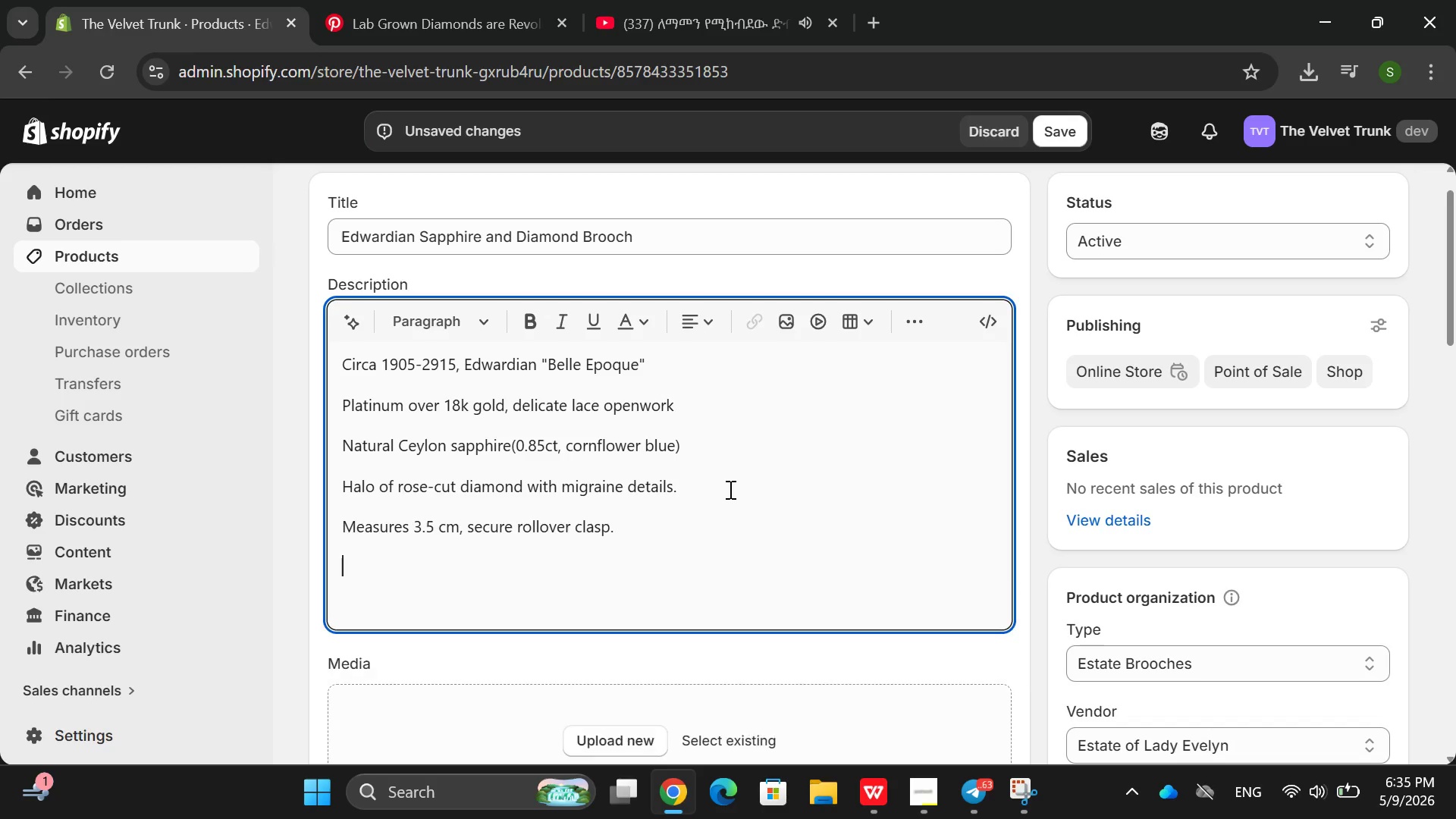 
key(Enter)
 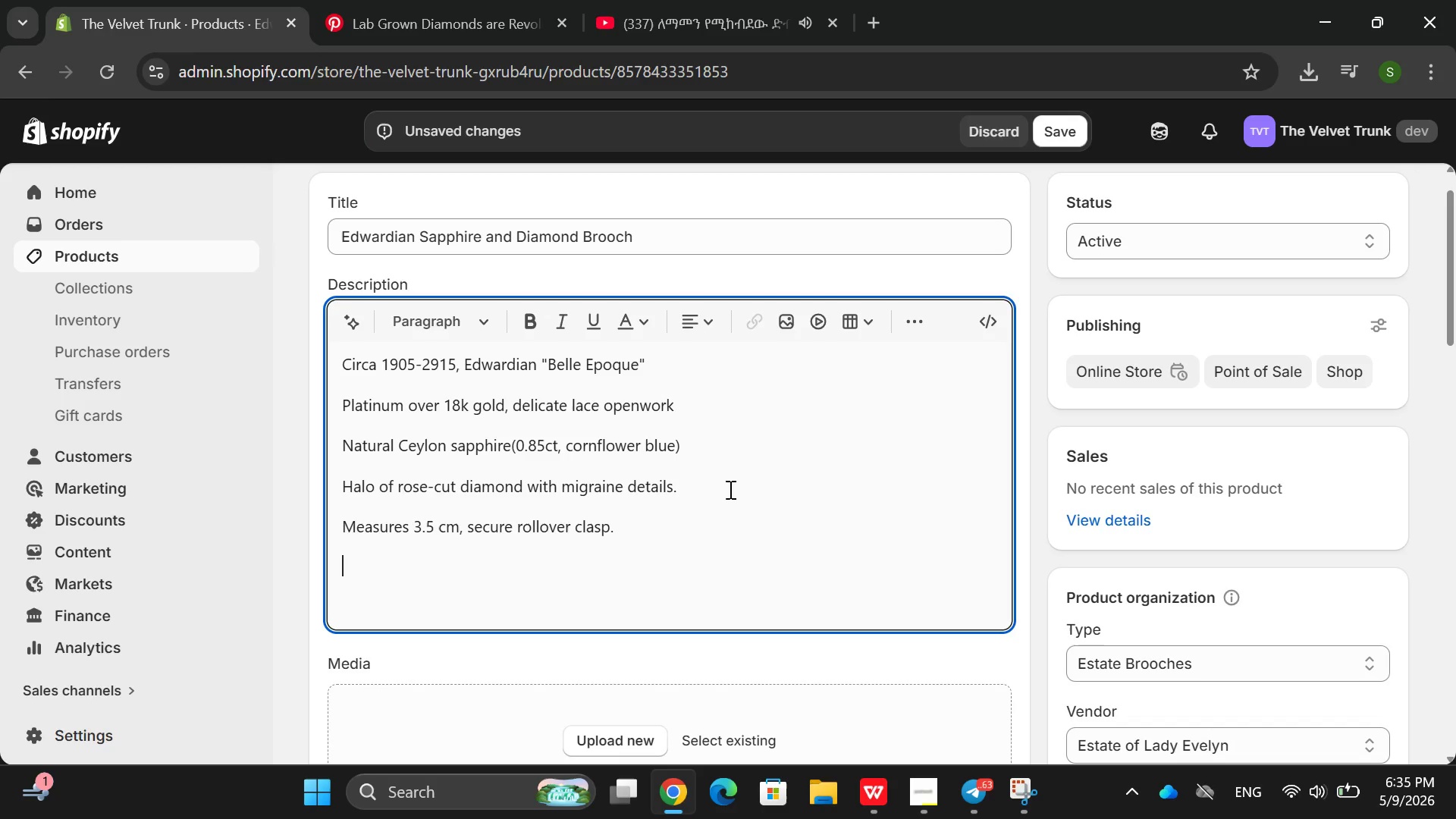 
hold_key(key=ShiftRight, duration=0.67)
 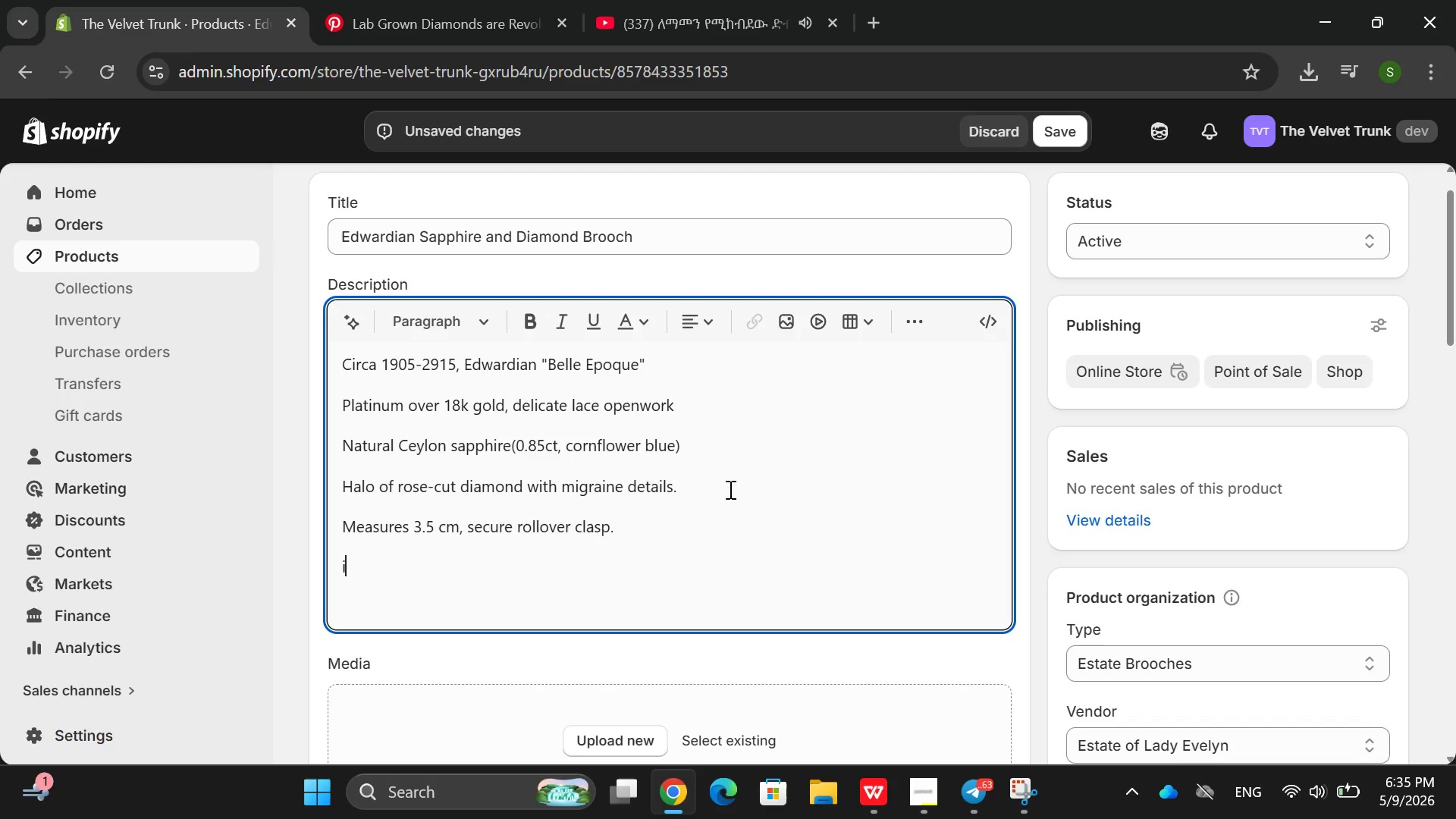 
type(in)
key(Backspace)
key(Backspace)
type(Includes gemme)
key(Backspace)
type(ological report and custom  sude)
key(Backspace)
key(Backspace)
key(Backspace)
key(Backspace)
key(Backspace)
type(si)
key(Backspace)
type(uede box.)
 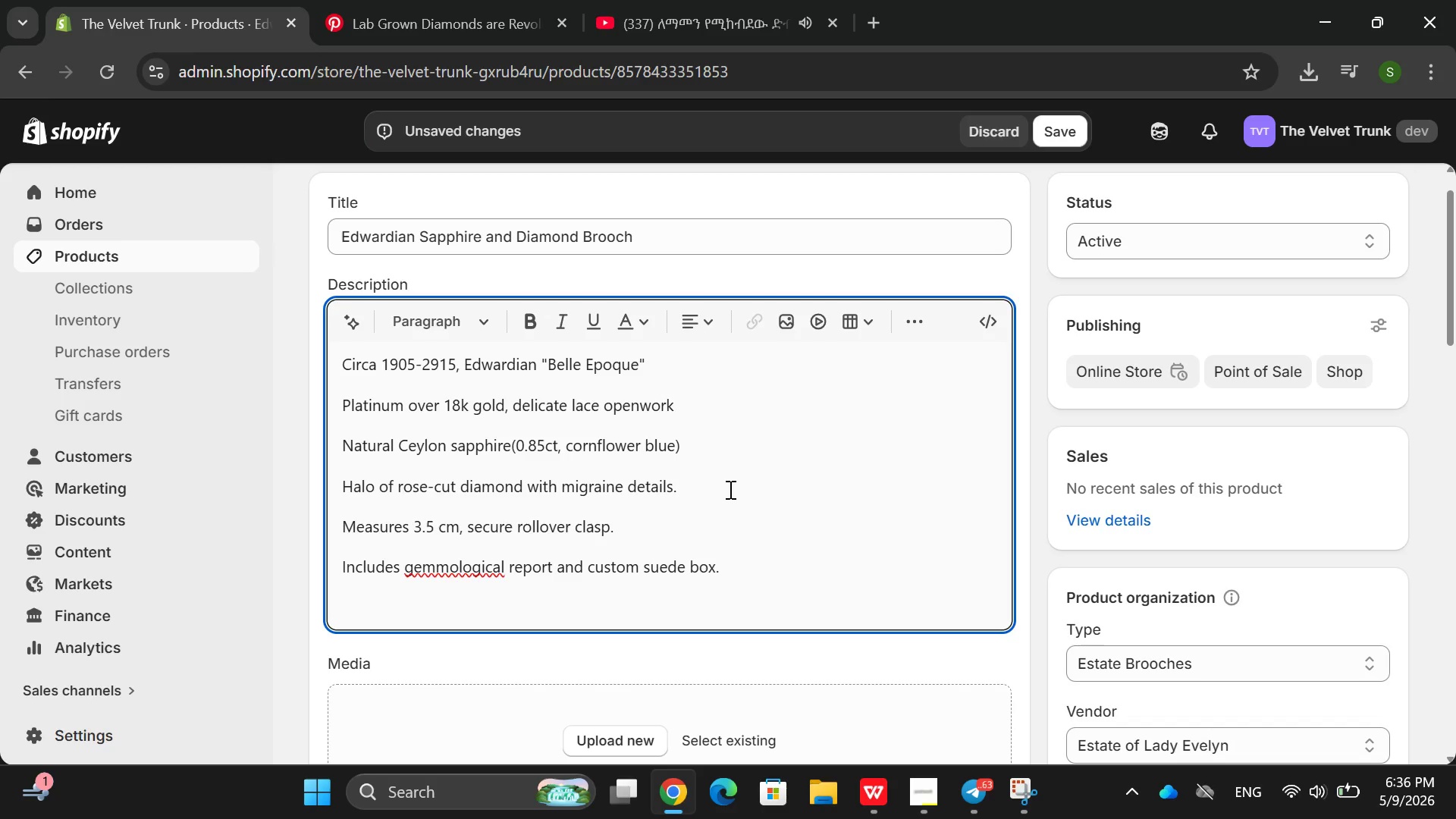 
left_click([438, 579])
 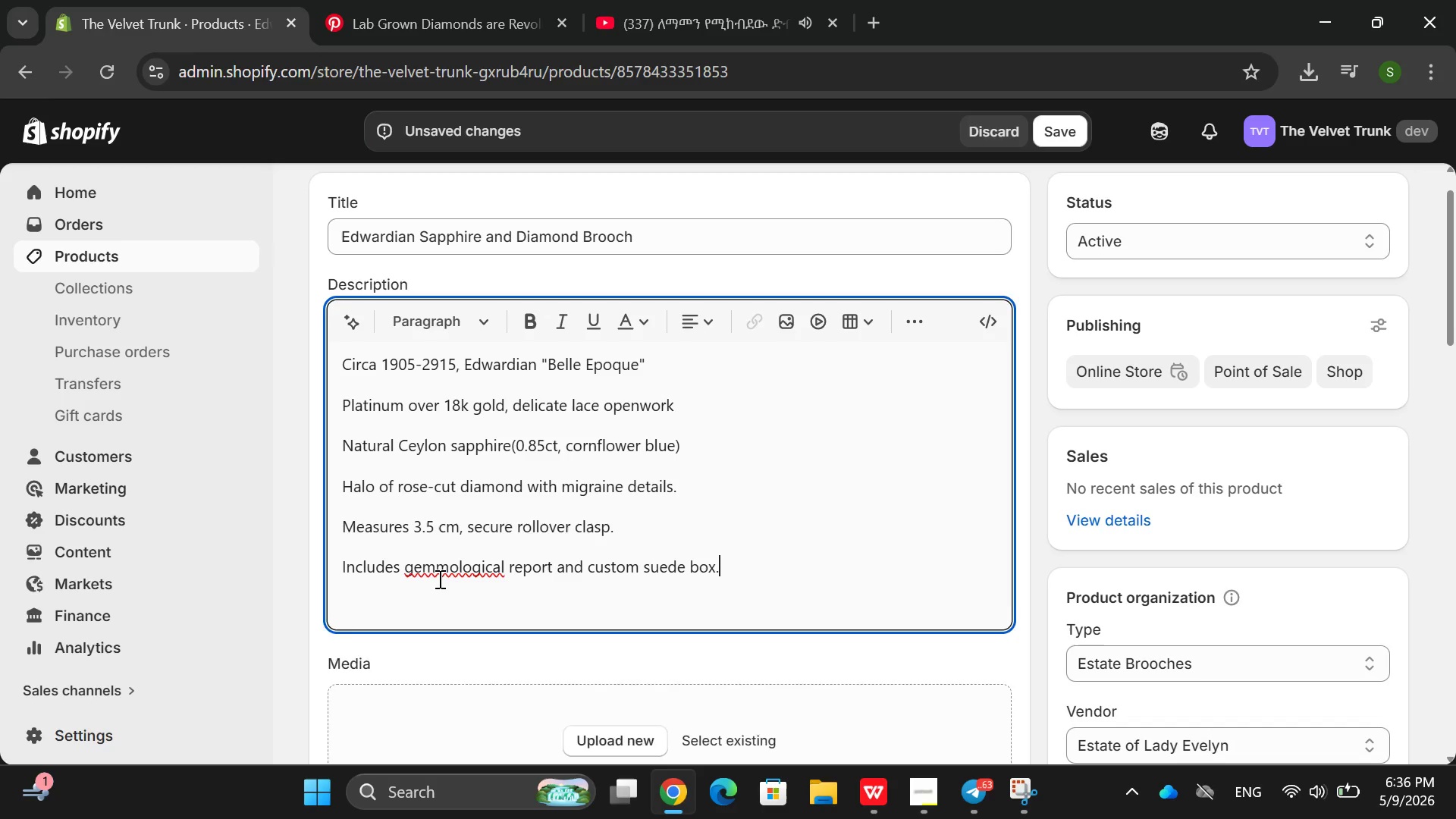 
key(Backspace)
 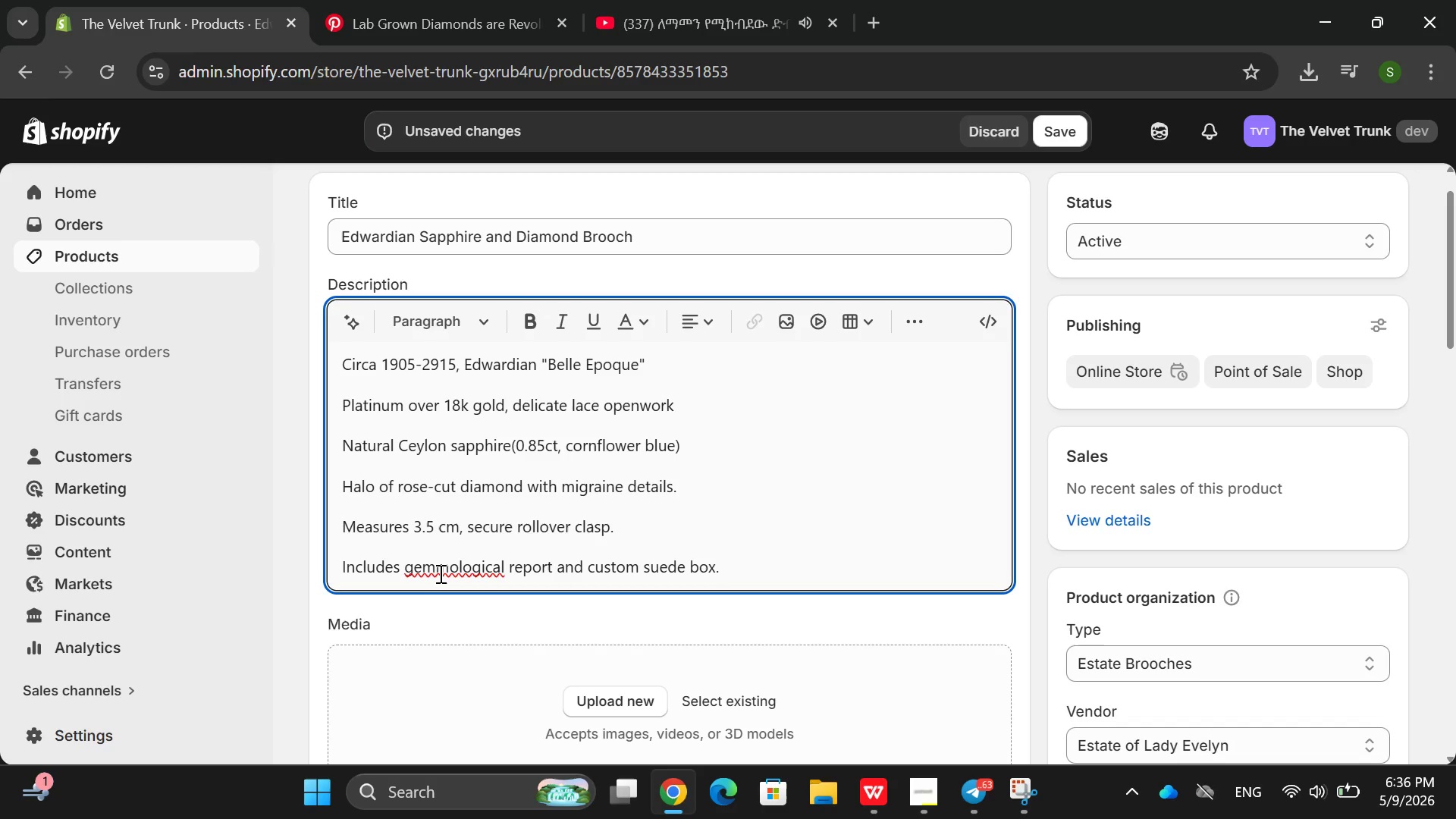 
left_click([439, 573])
 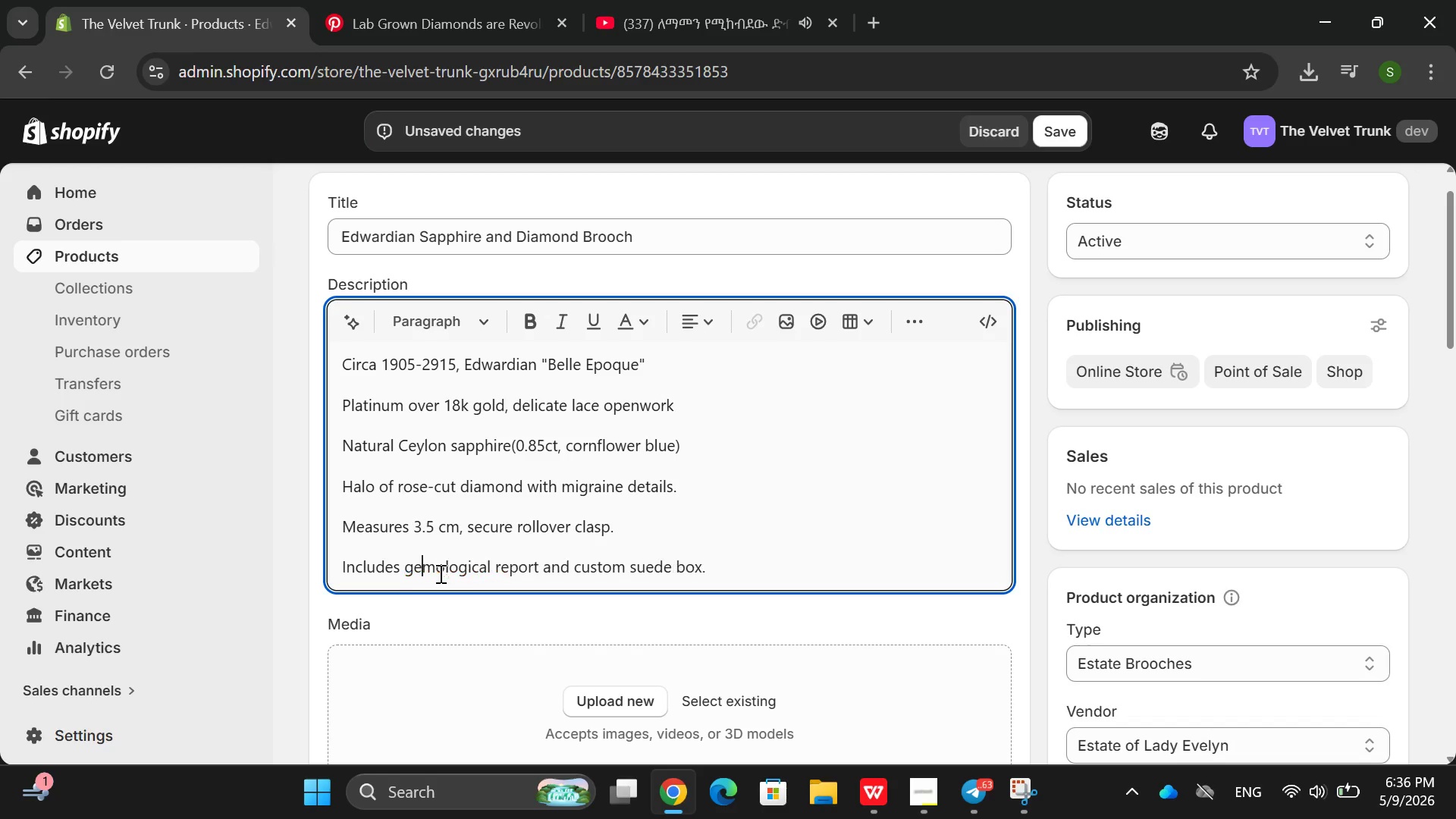 
key(Backspace)
 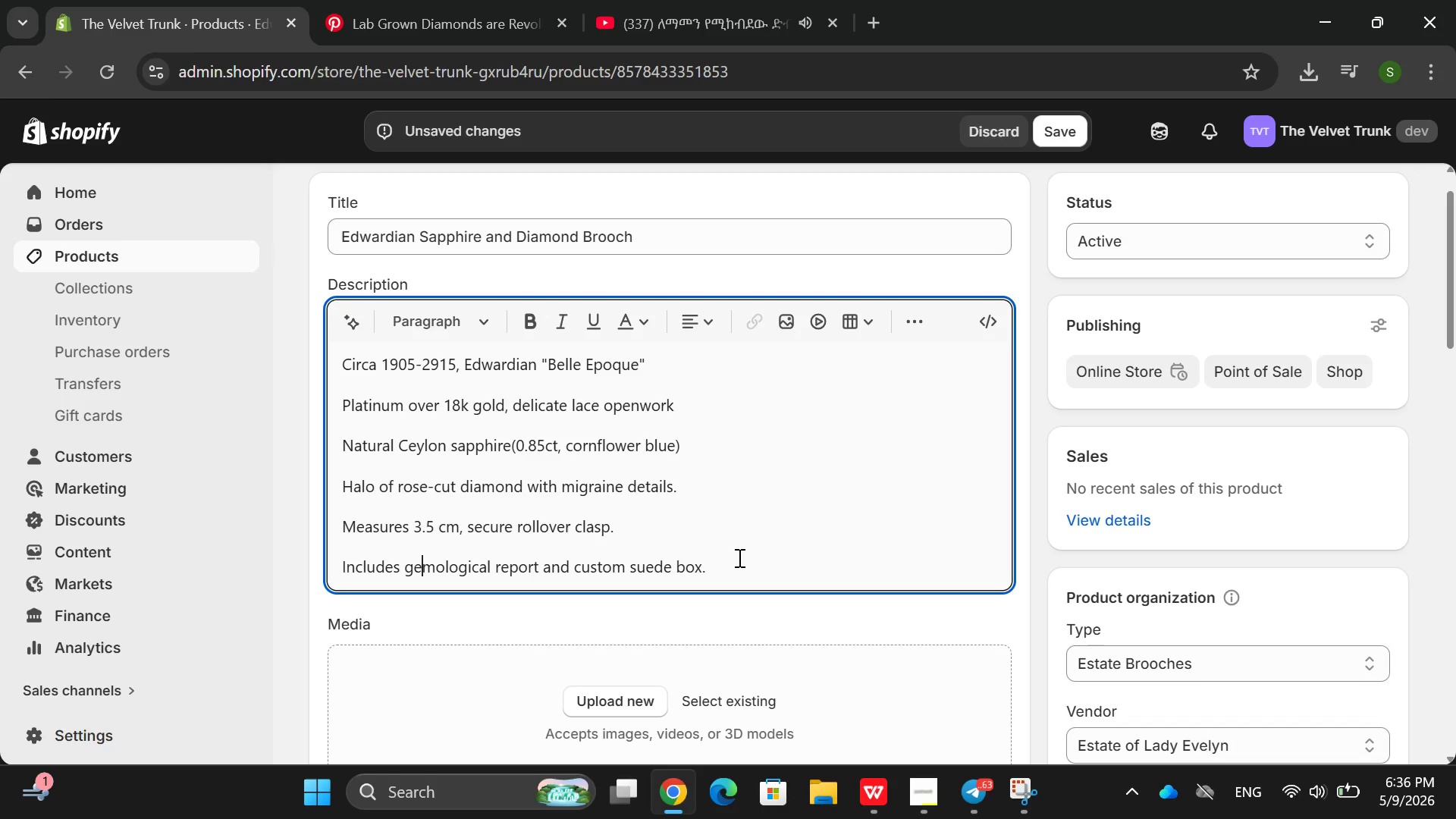 
left_click([738, 557])
 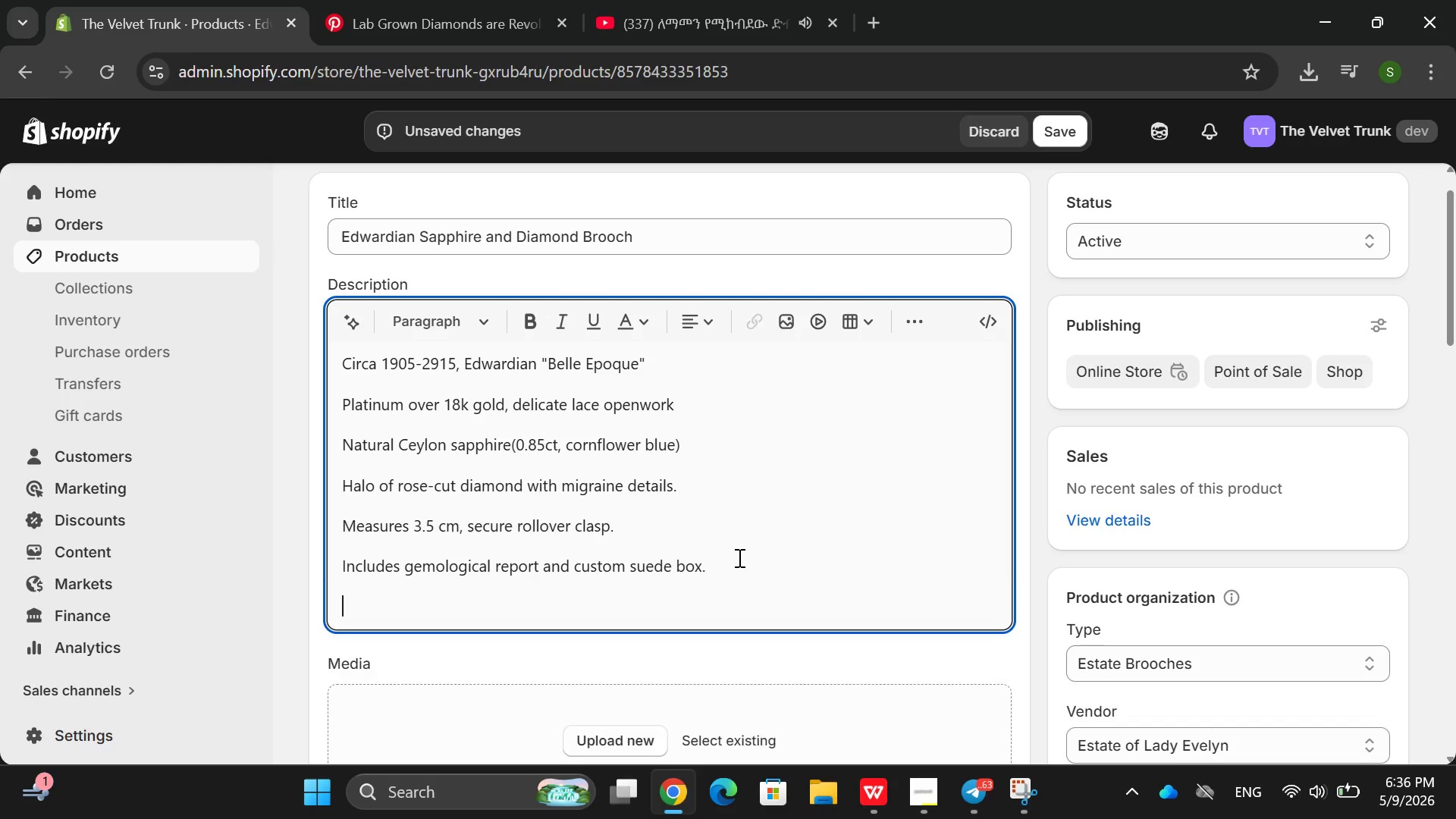 
key(Enter)
 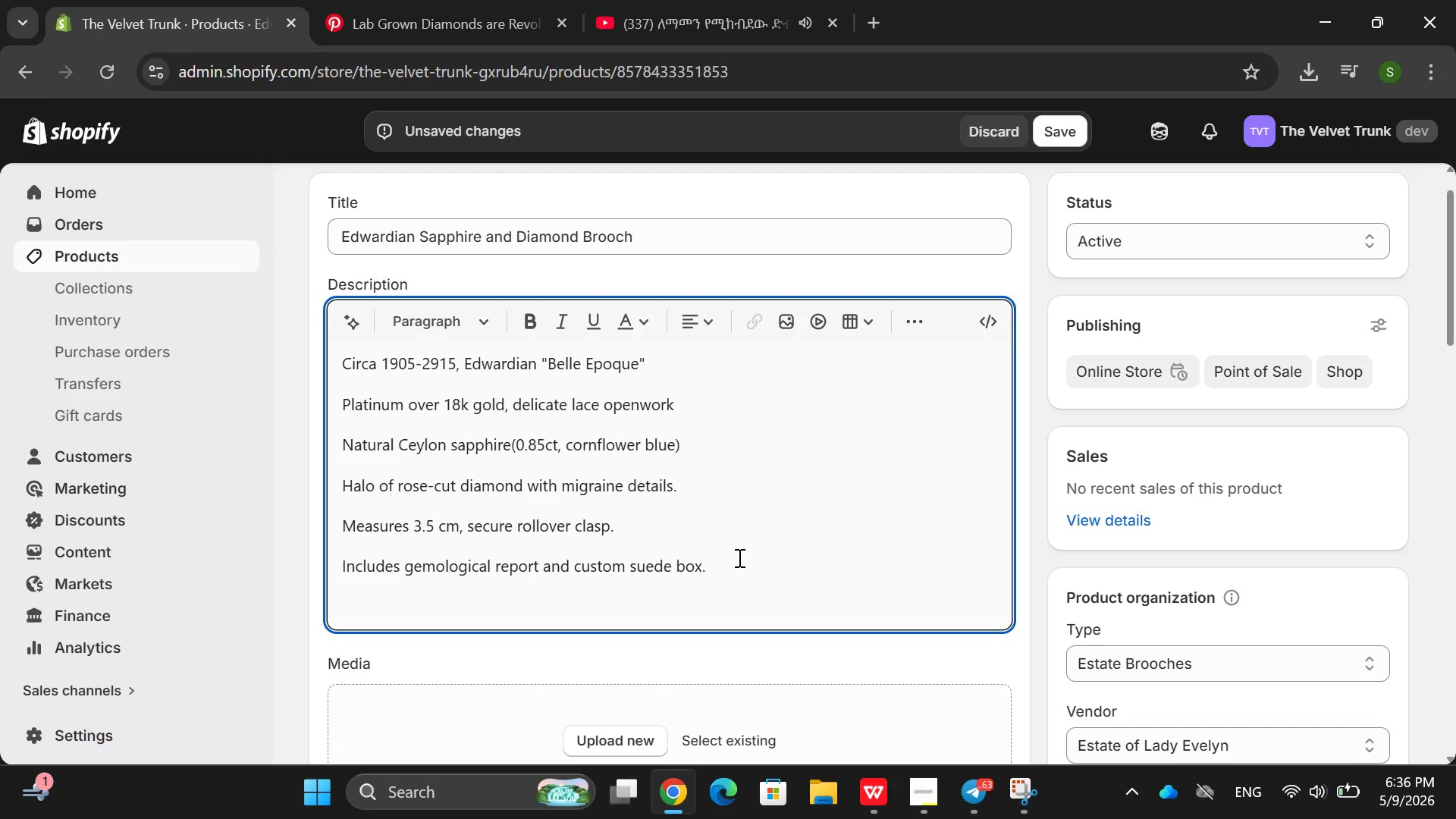 
hold_key(key=ShiftRight, duration=0.48)
 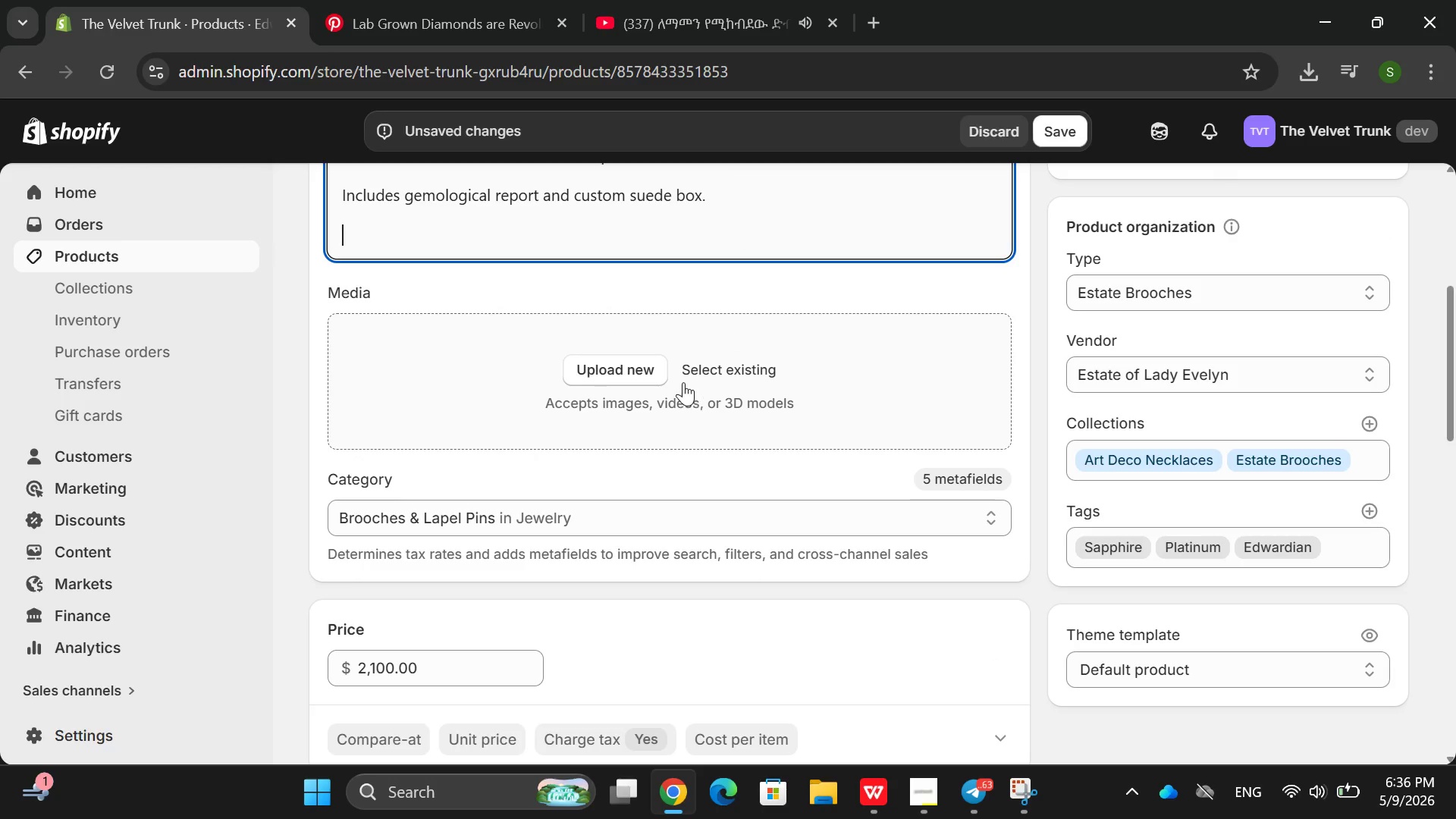 
left_click([656, 375])
 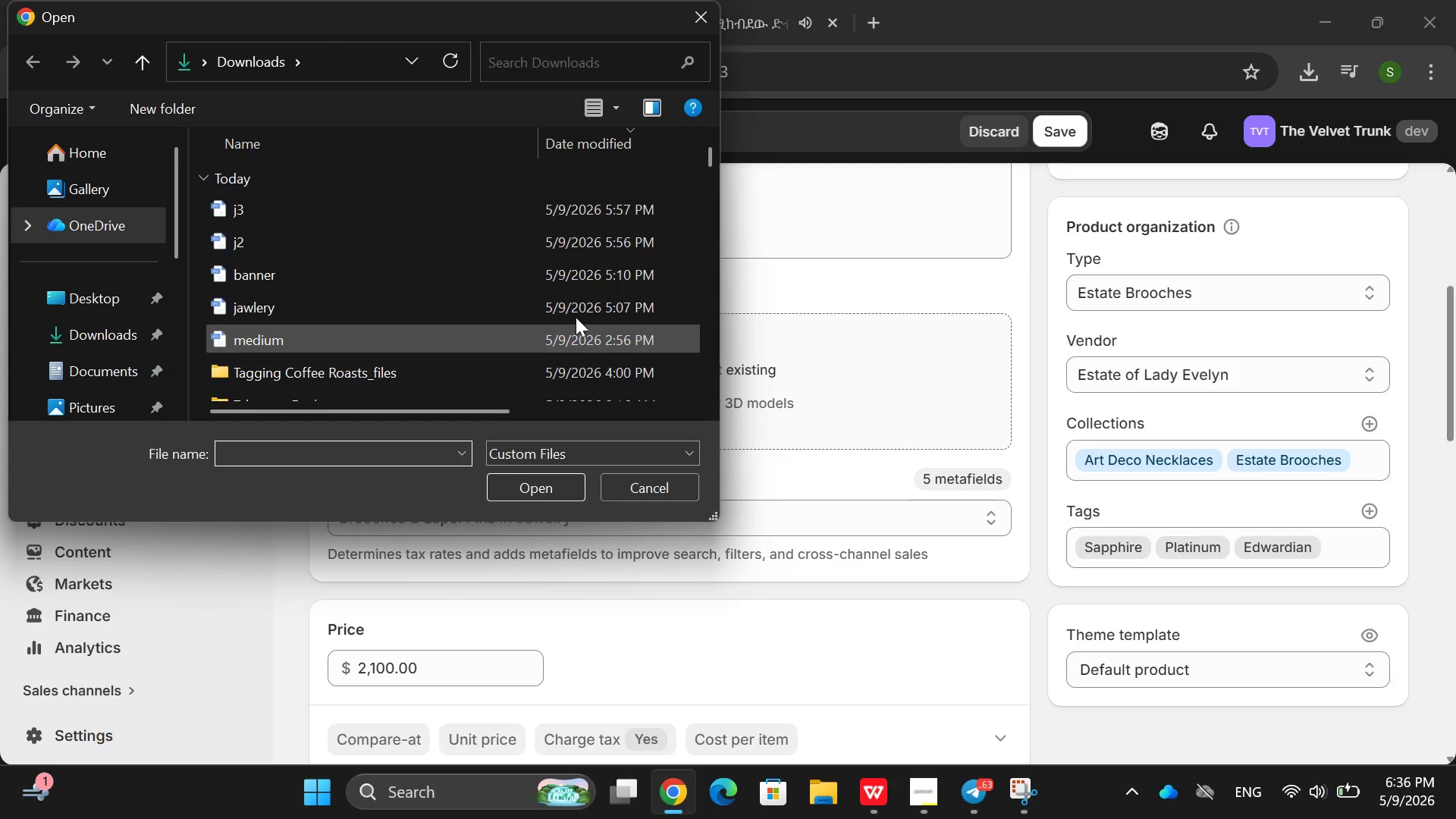 
double_click([570, 308])
 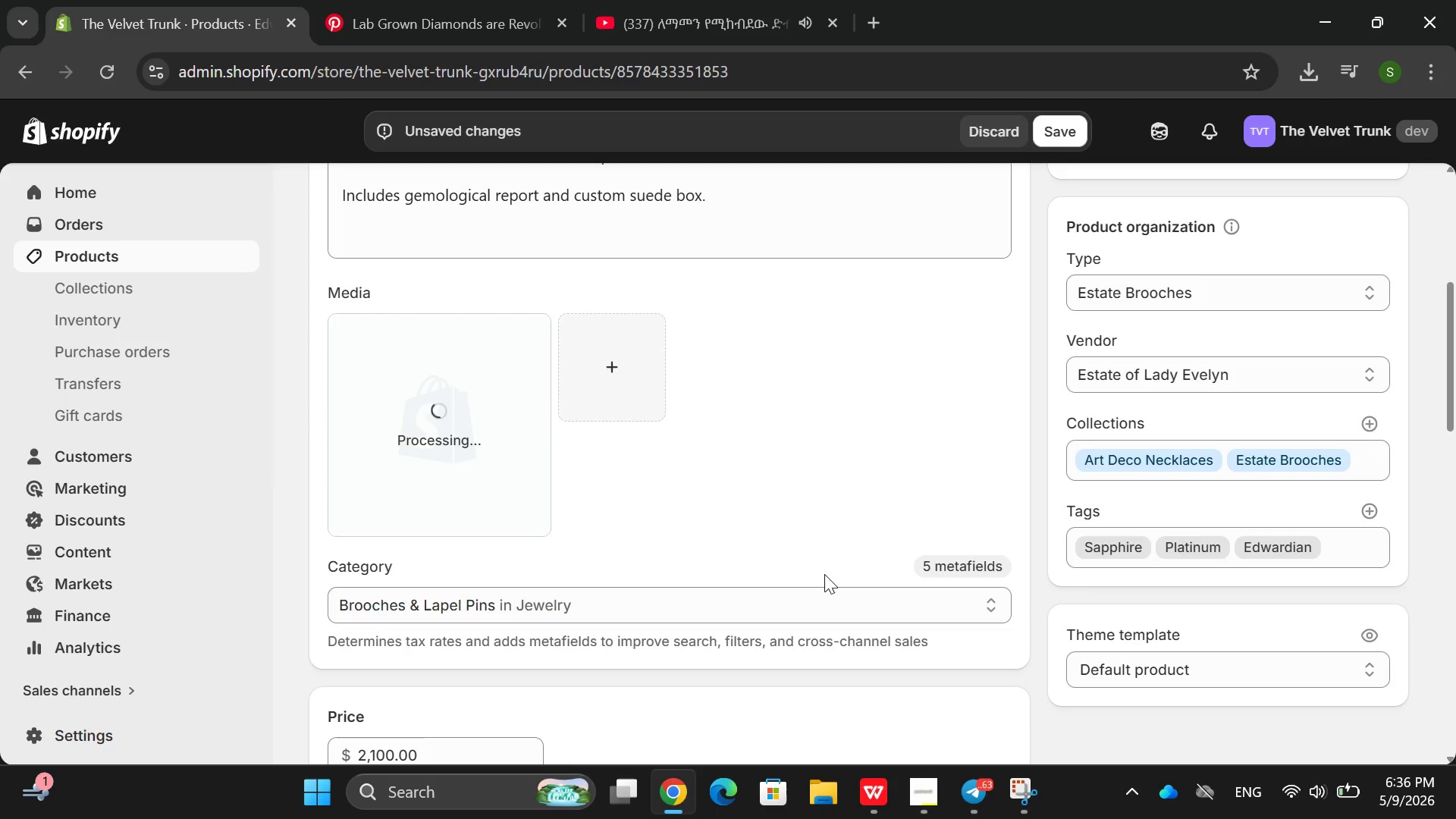 
wait(5.18)
 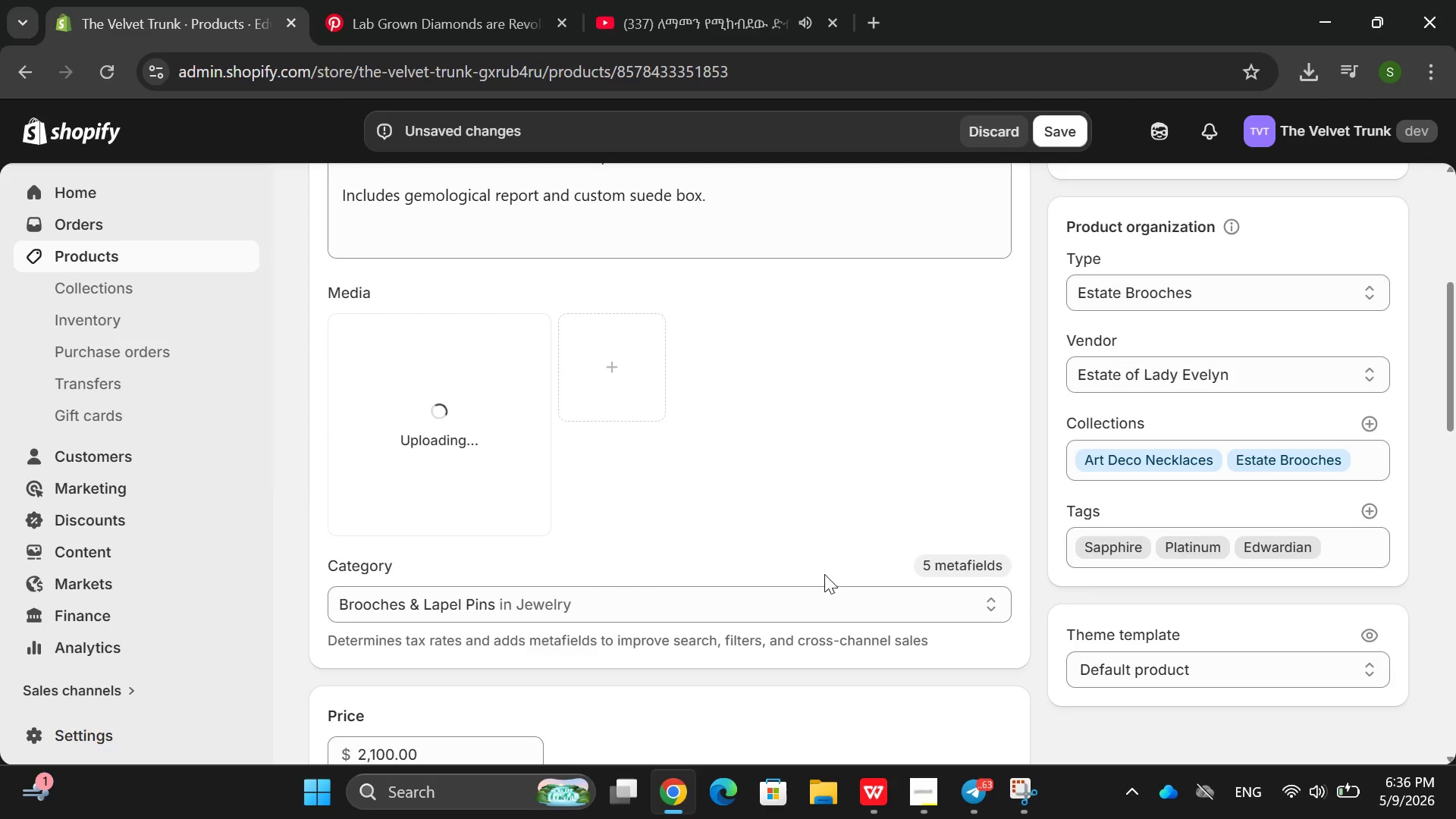 
mouse_move([645, 525])
 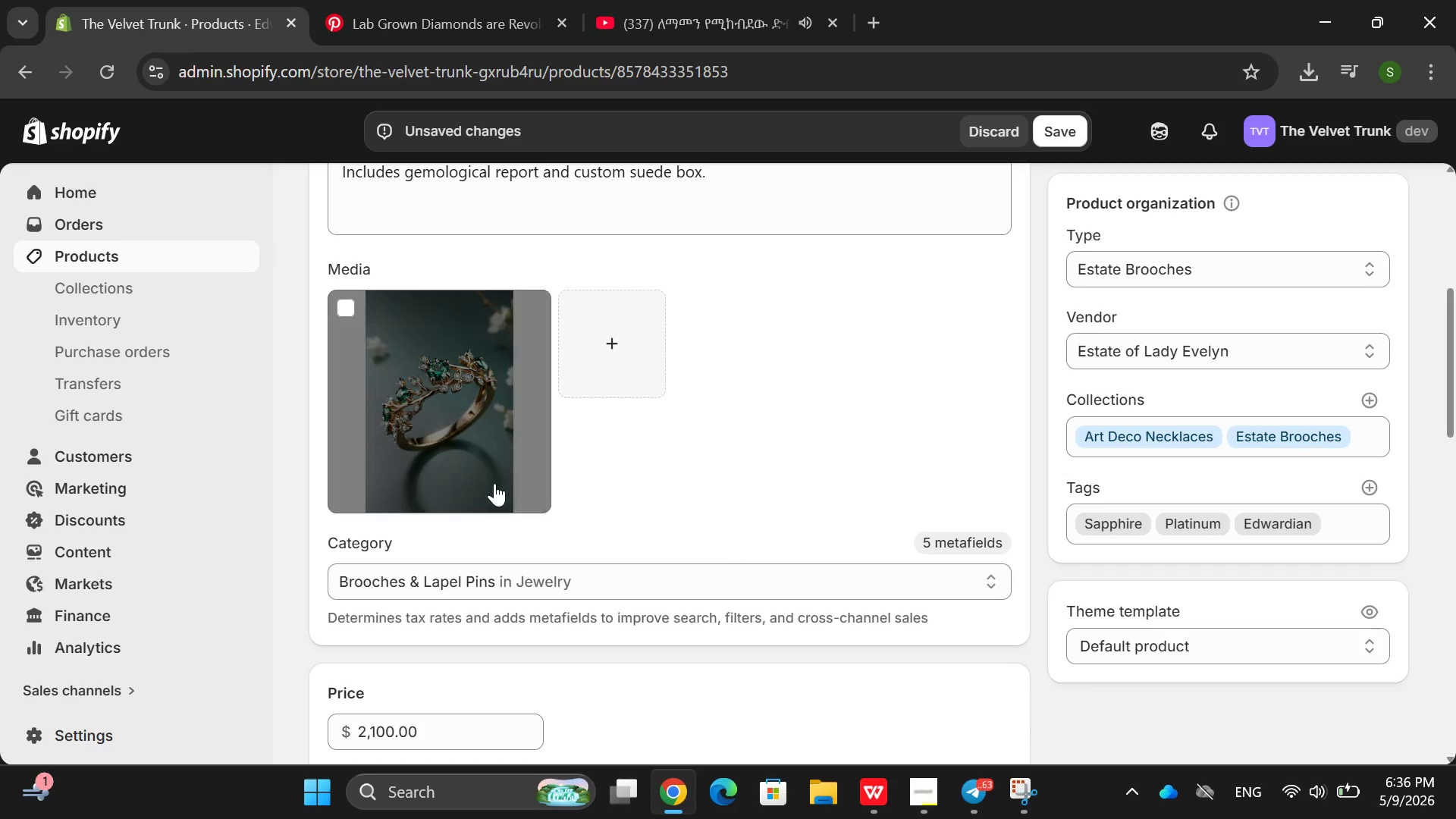 
left_click([494, 483])
 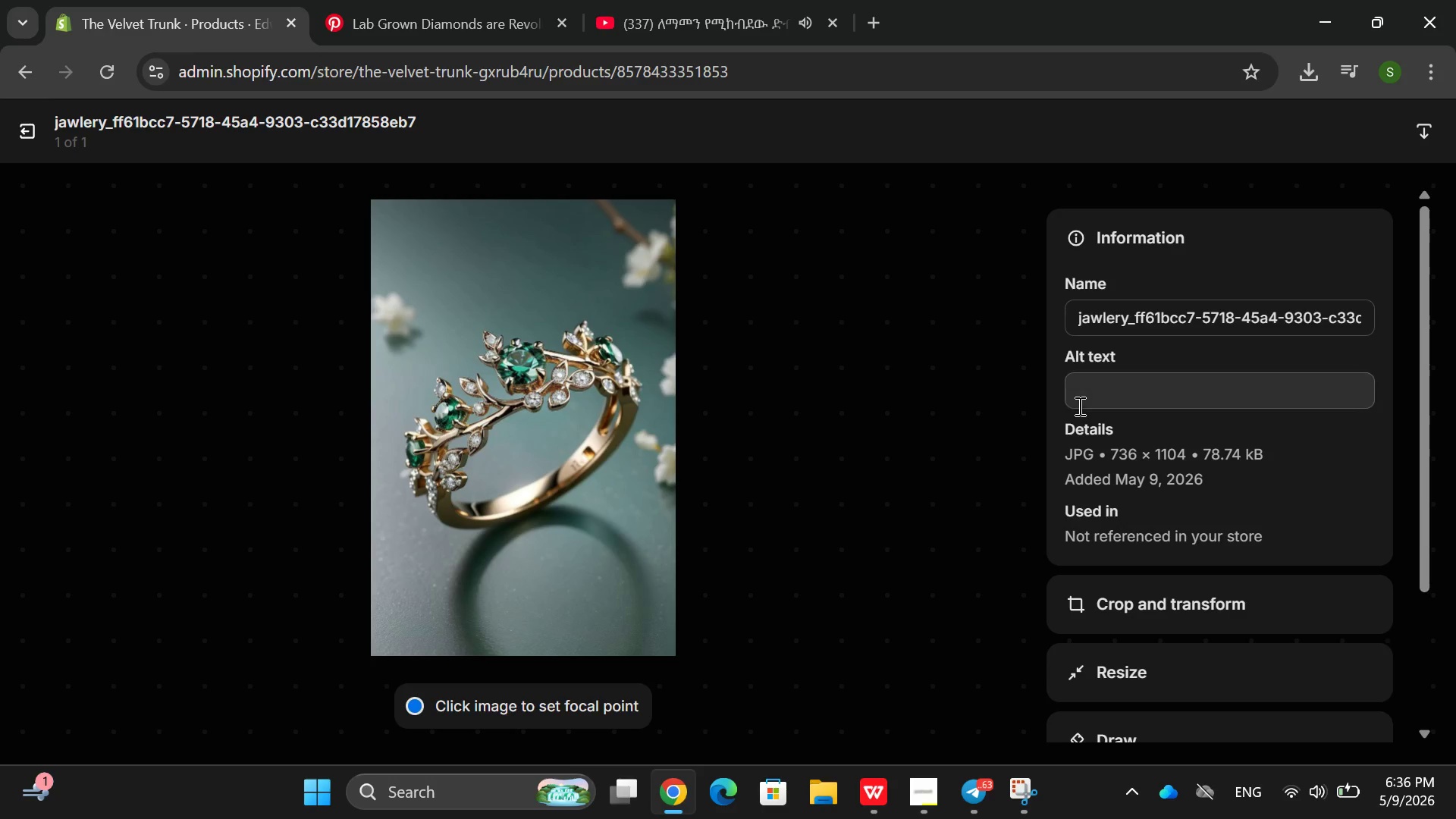 
wait(5.11)
 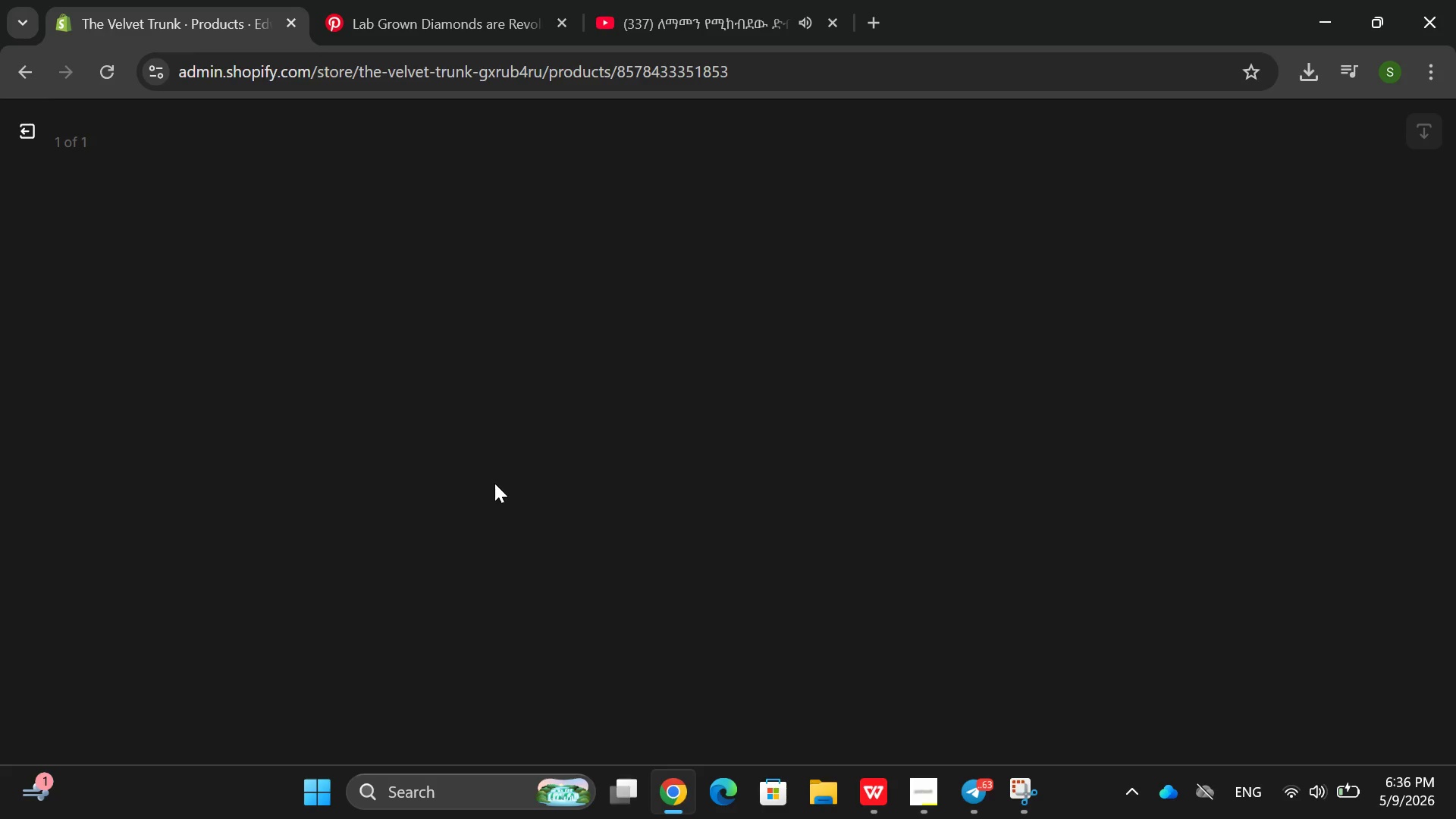 
left_click([1118, 406])
 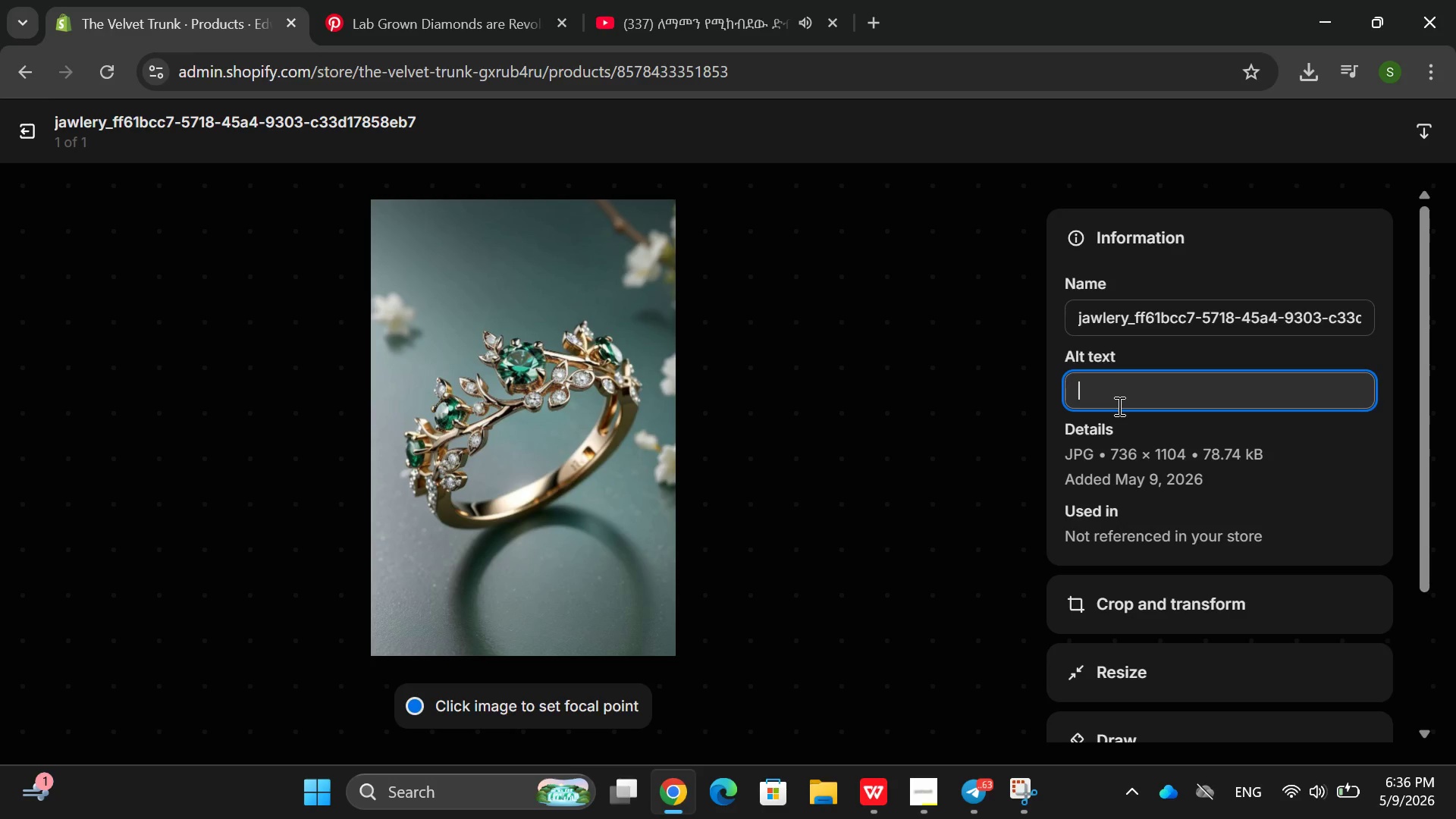 
hold_key(key=ShiftRight, duration=0.66)
 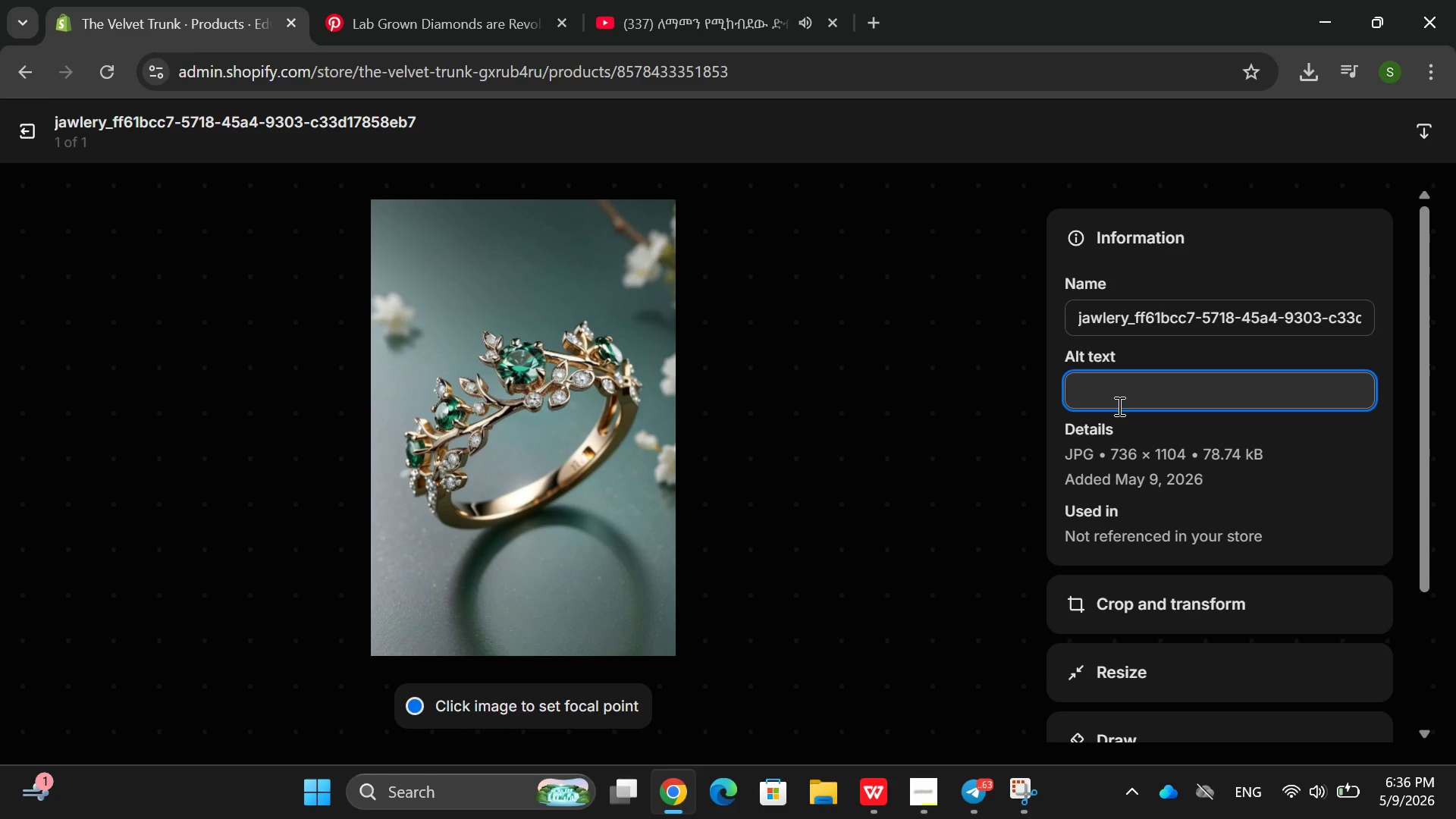 
type(Edwardina)
key(Backspace)
key(Backspace)
key(Backspace)
type(ian sapp[Mute]p[Mute])
key(Backspace)
key(Backspace)
type(phires d)
key(Backspace)
type(Dian)
key(Backspace)
type(mondBroock)
key(Backspace)
key(Backspace)
key(Backspace)
key(Backspace)
key(Backspace)
key(Backspace)
type( Brooch )
 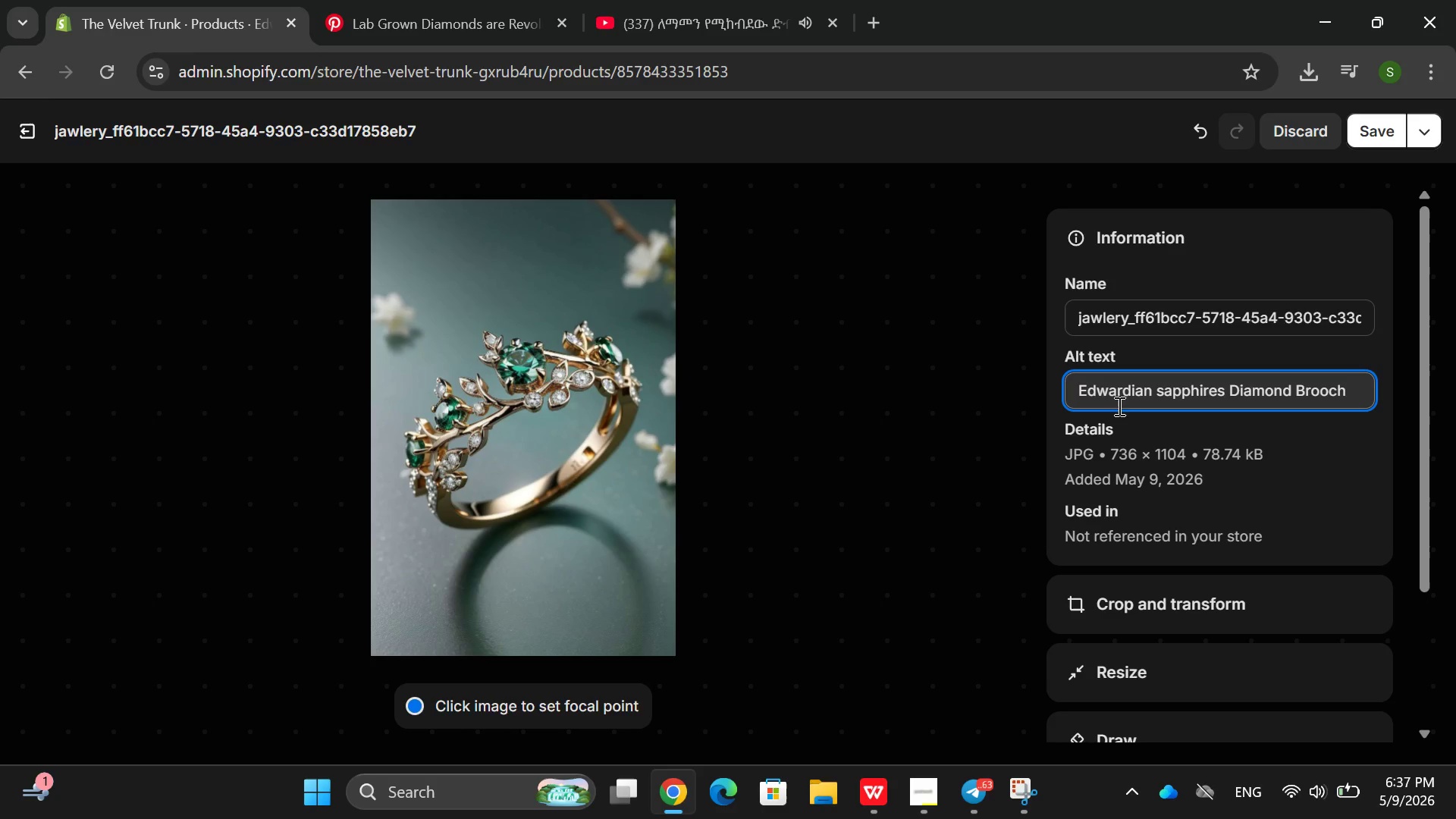 
hold_key(key=Backspace, duration=1.06)
 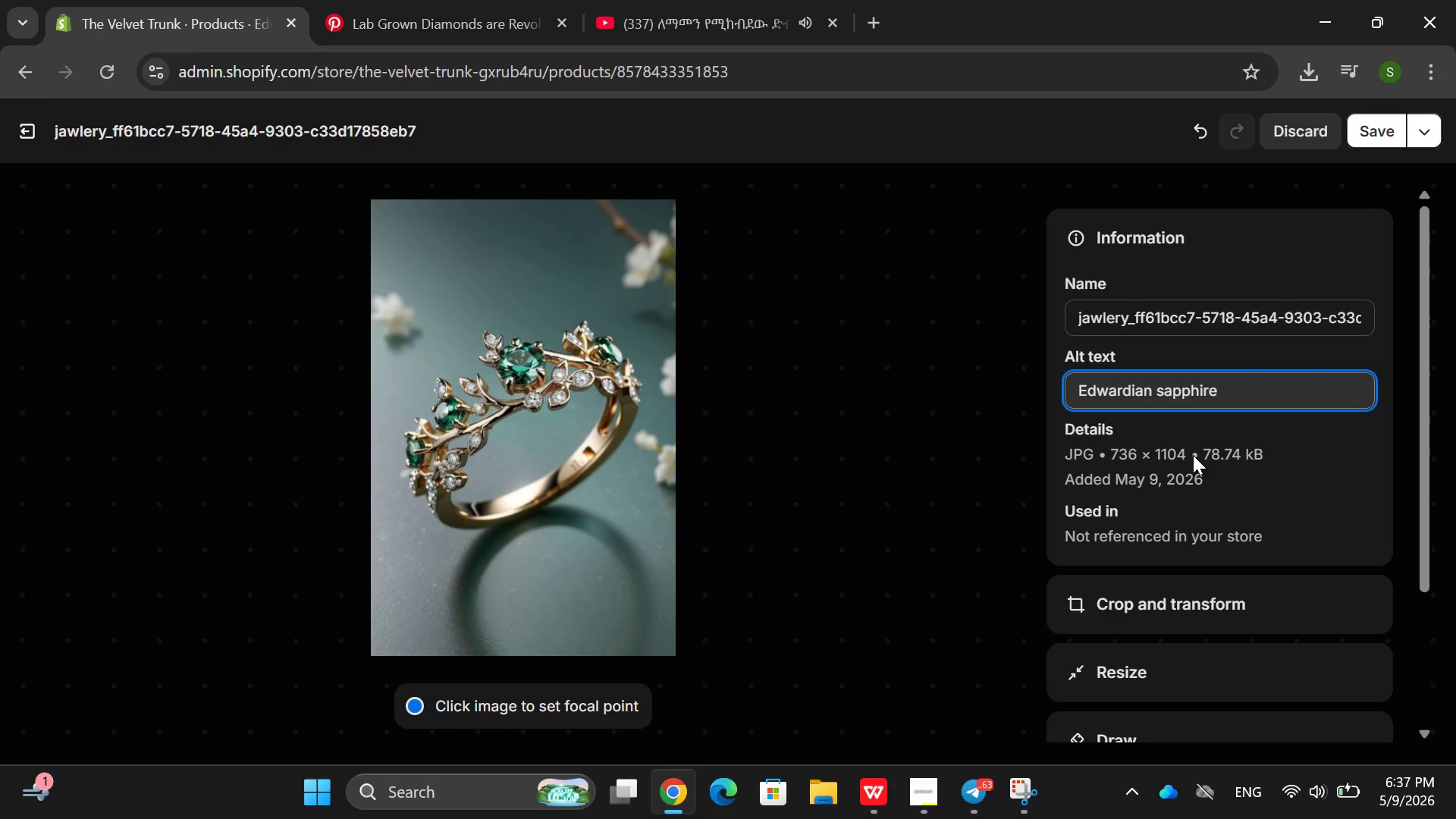 
type( and diramong pla)
key(Backspace)
key(Backspace)
key(Backspace)
key(Backspace)
key(Backspace)
type(d pl)
key(Backspace)
key(Backspace)
key(Backspace)
key(Backspace)
key(Backspace)
key(Backspace)
key(Backspace)
key(Backspace)
key(Backspace)
type(amond platinum broock)
key(Backspace)
type(h, )
key(Backspace)
type( Ceylon sappi)
key(Backspace)
 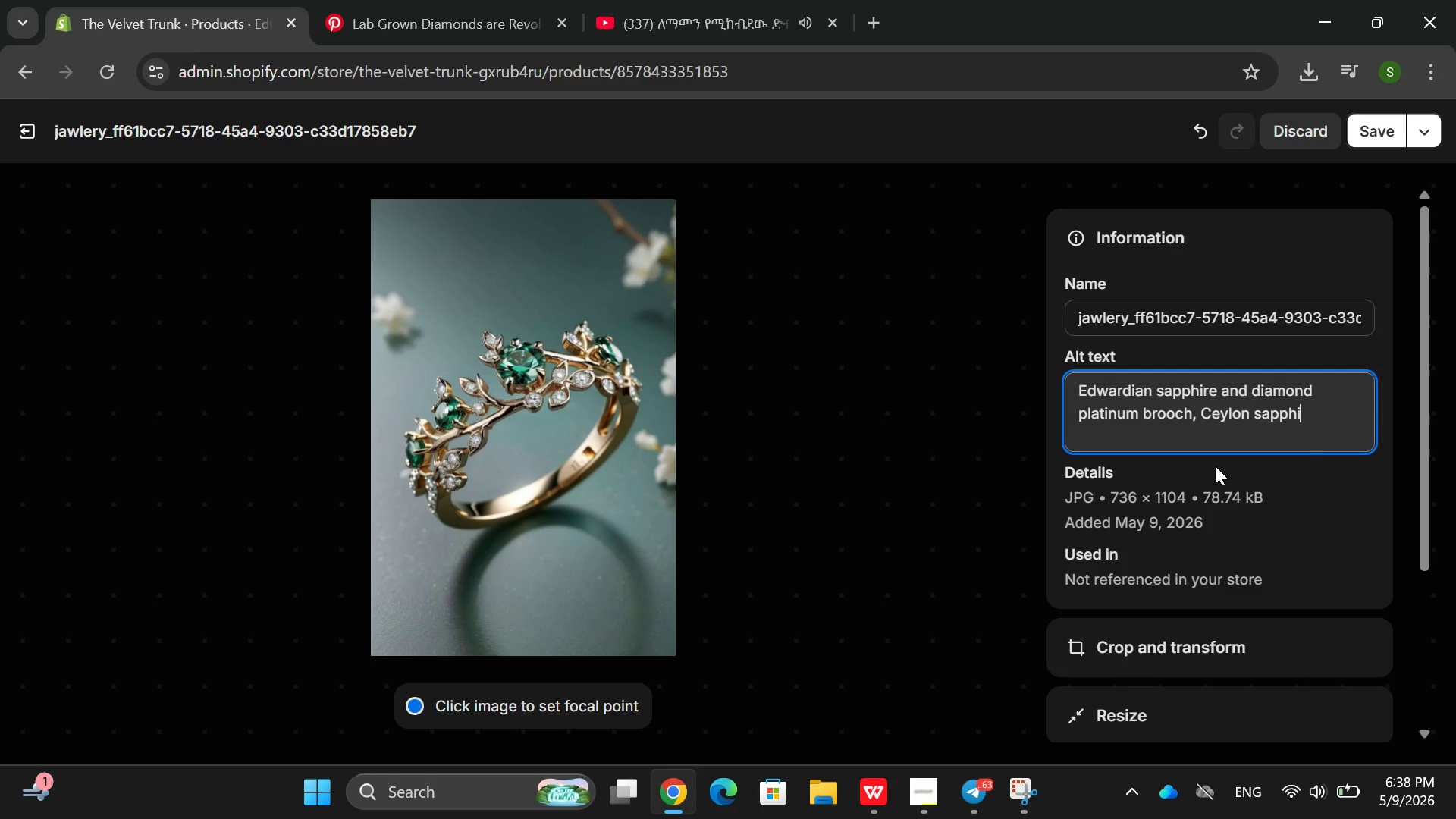 
 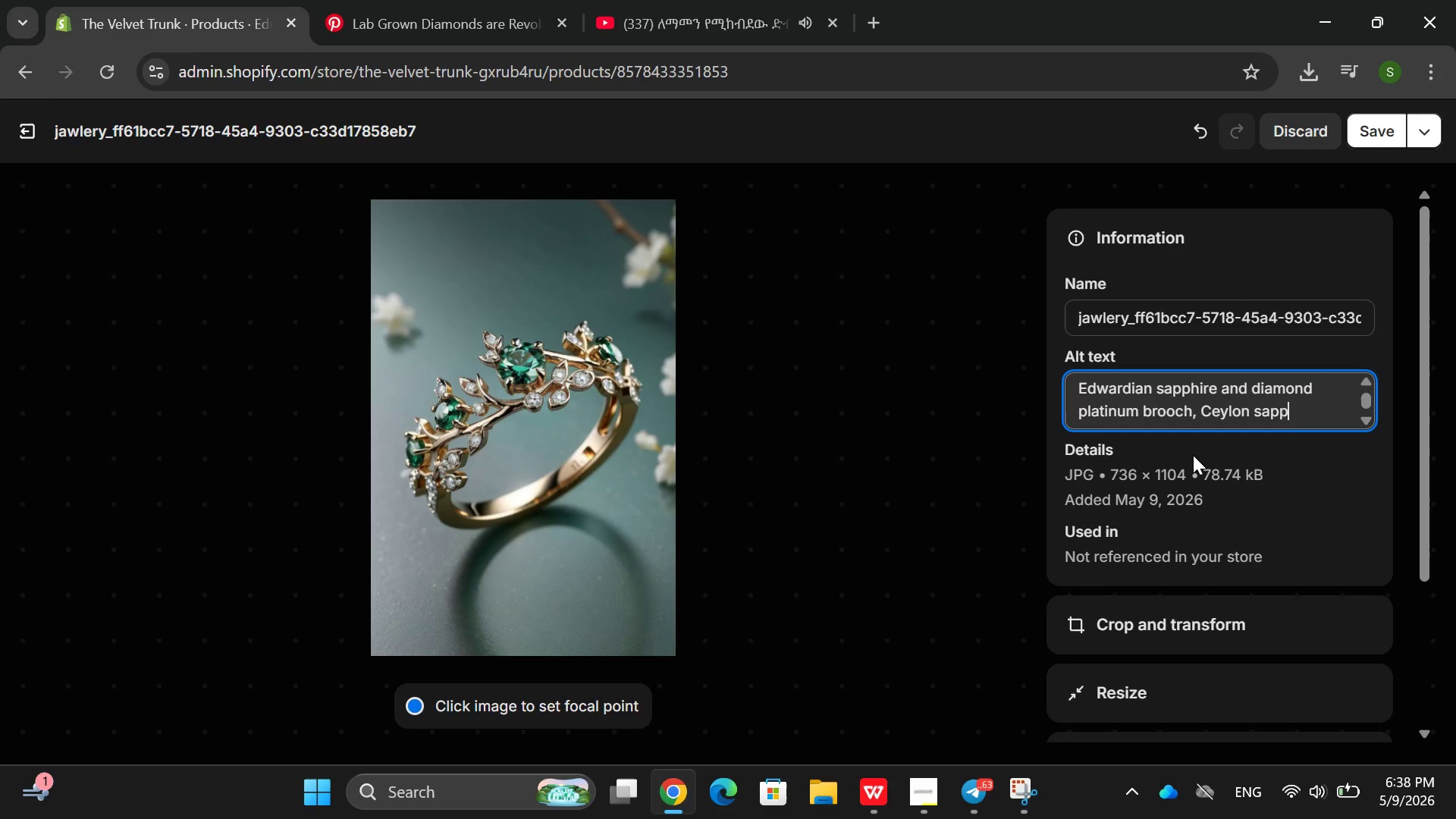 
type(hire, rose )
key(Backspace)
type(-cut diamons, lace desifg)
key(Backspace)
key(Backspace)
type(gn )
 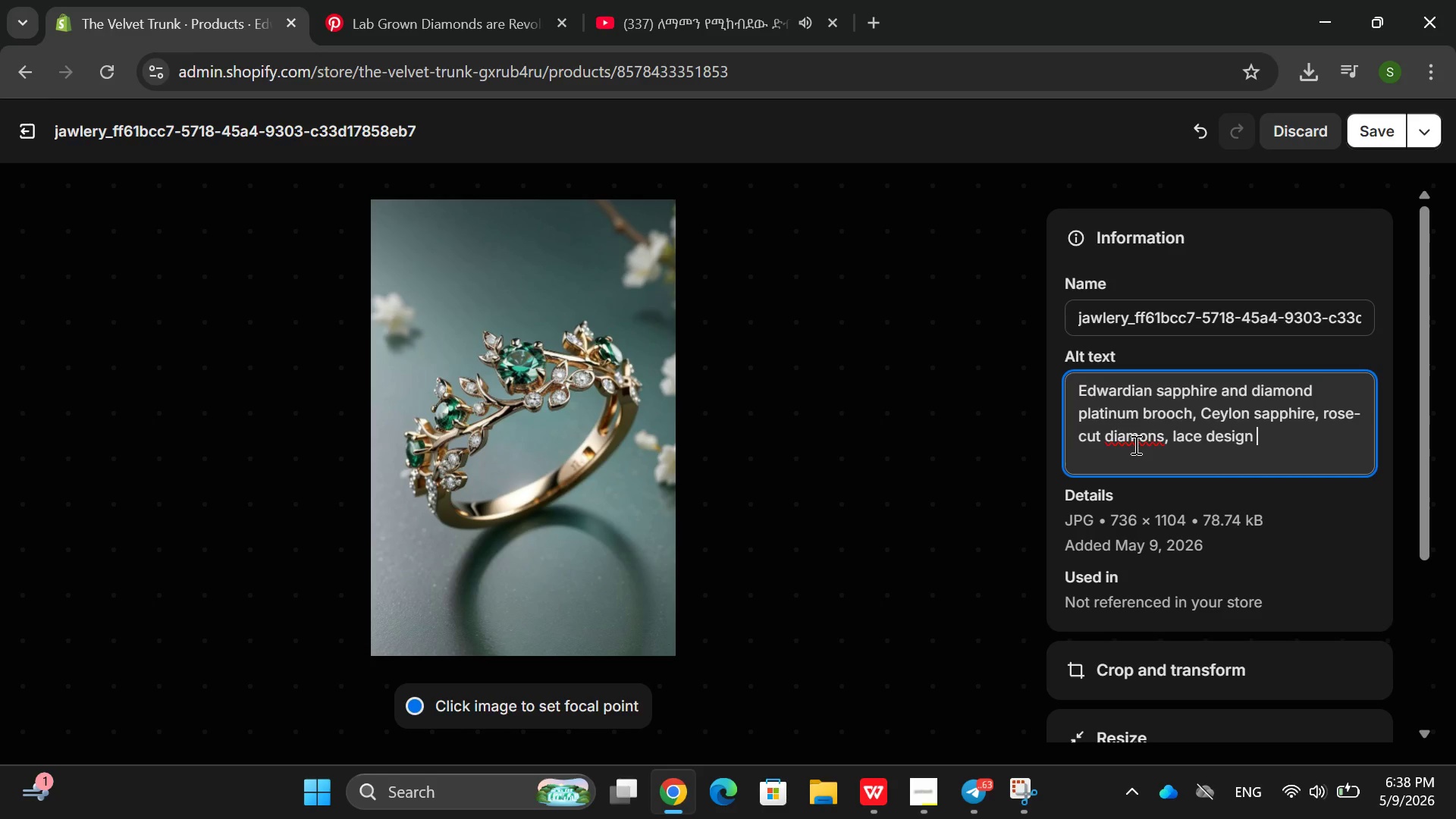 
right_click([1134, 444])
 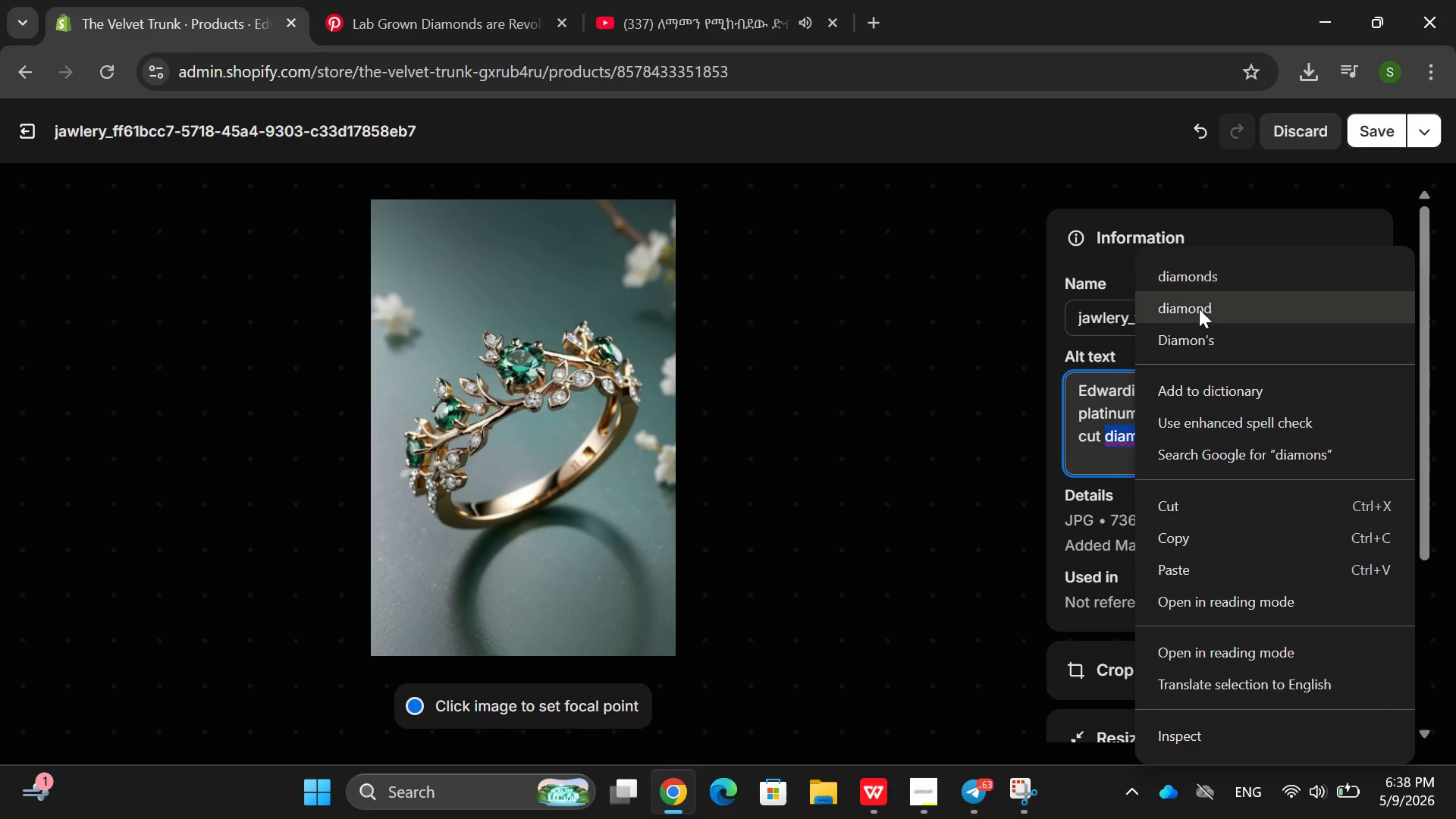 
left_click([1195, 315])
 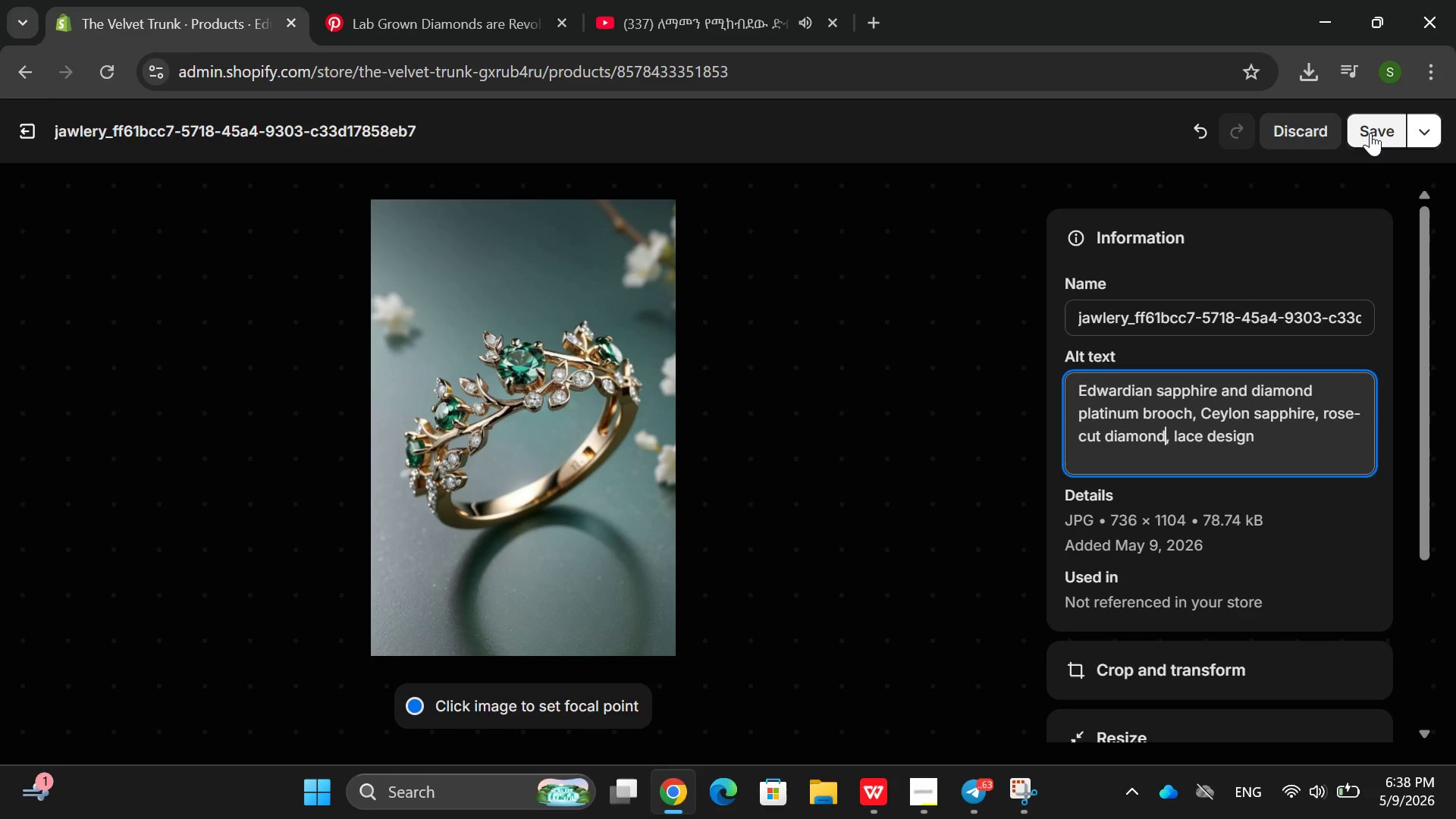 
left_click([1370, 133])
 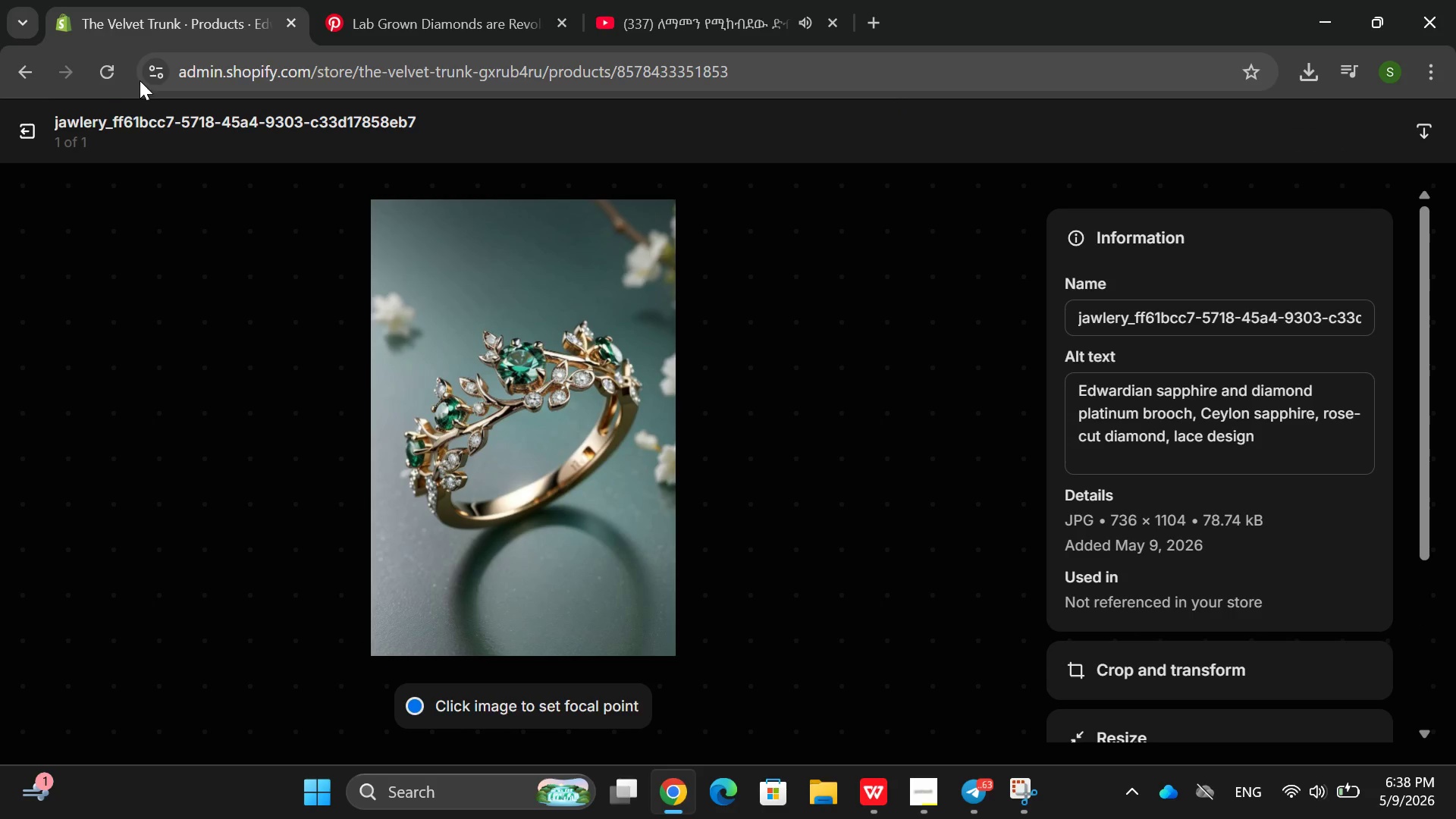 
left_click([28, 130])
 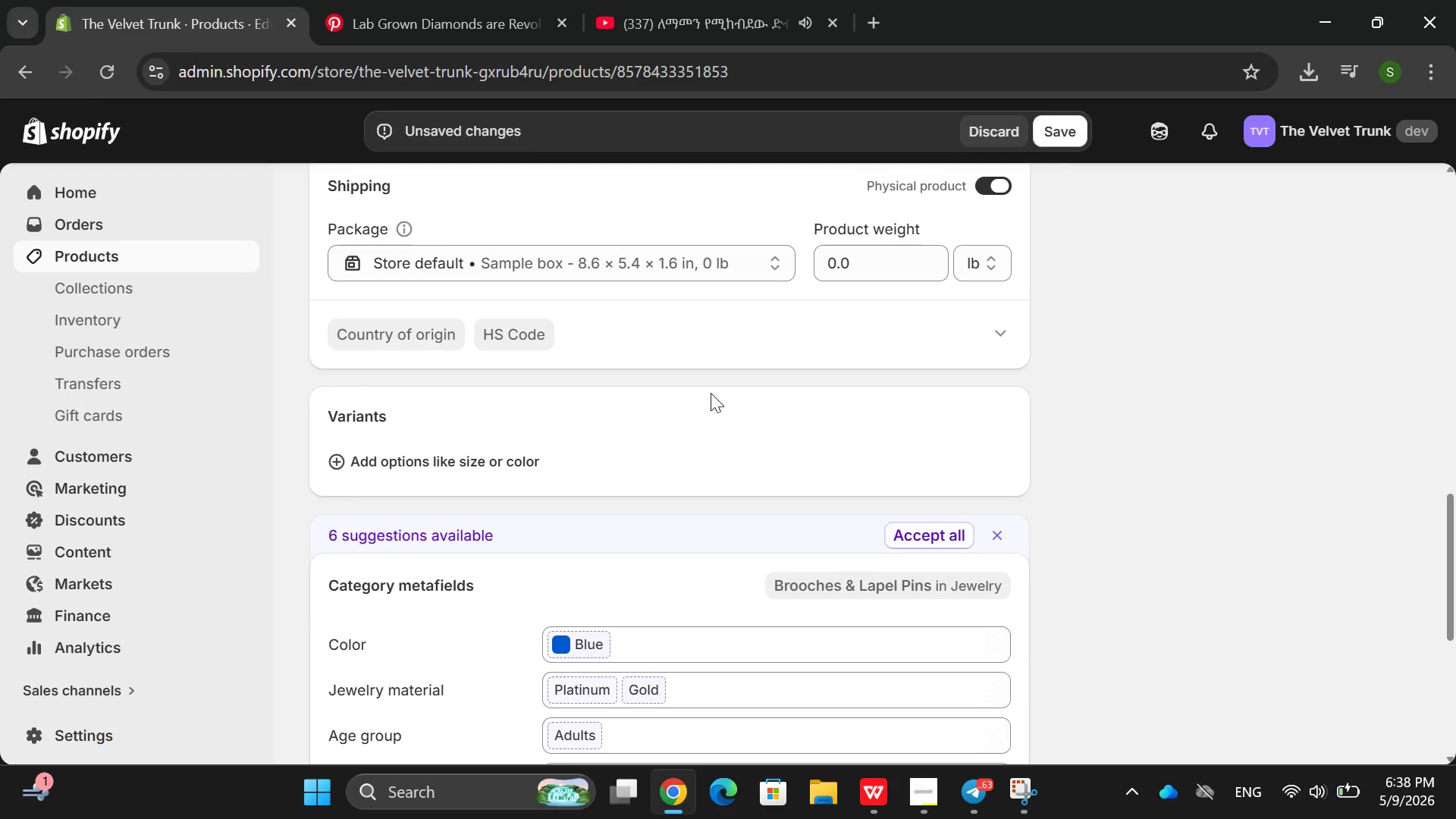 
left_click([948, 544])
 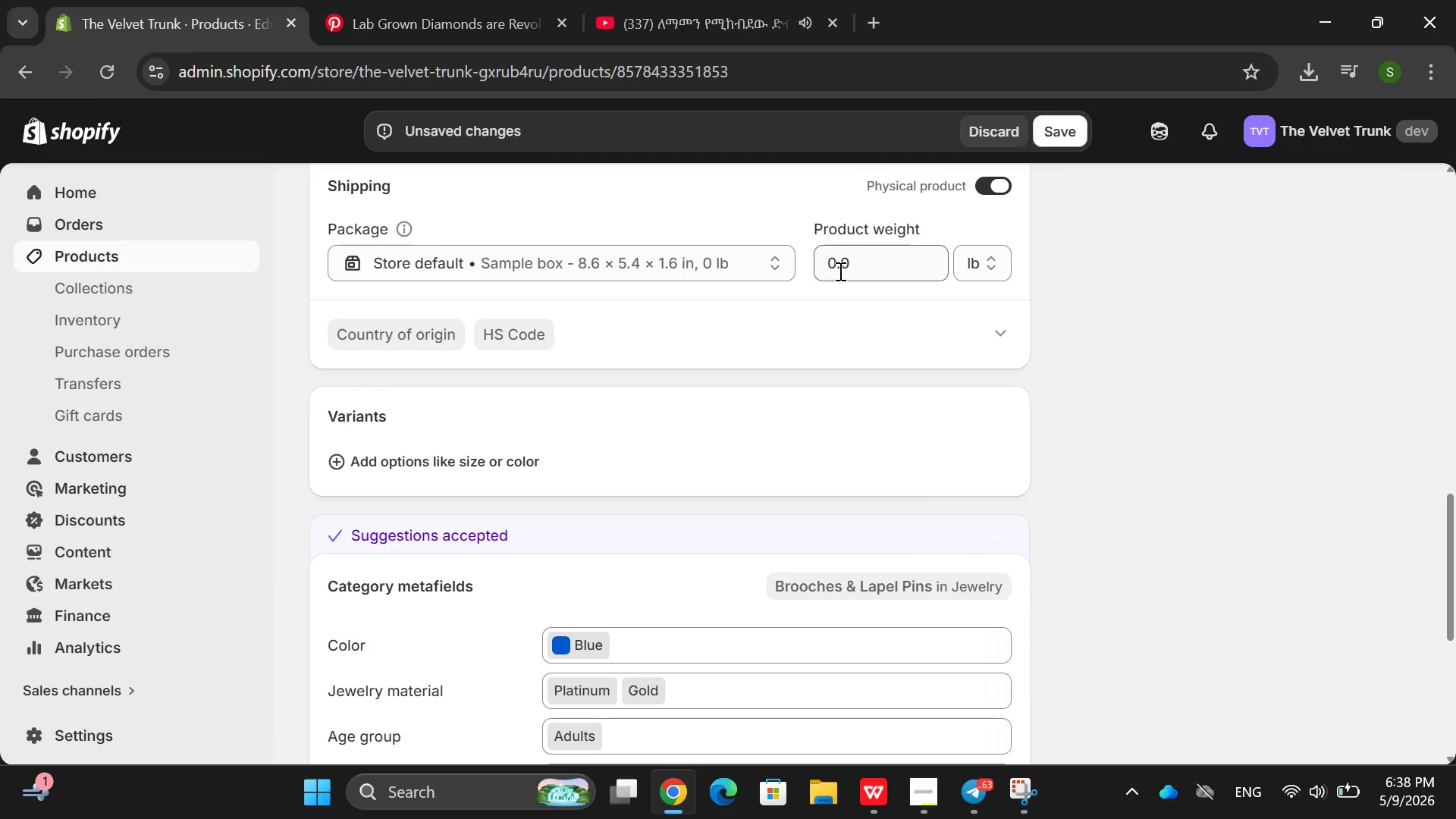 
left_click([839, 270])
 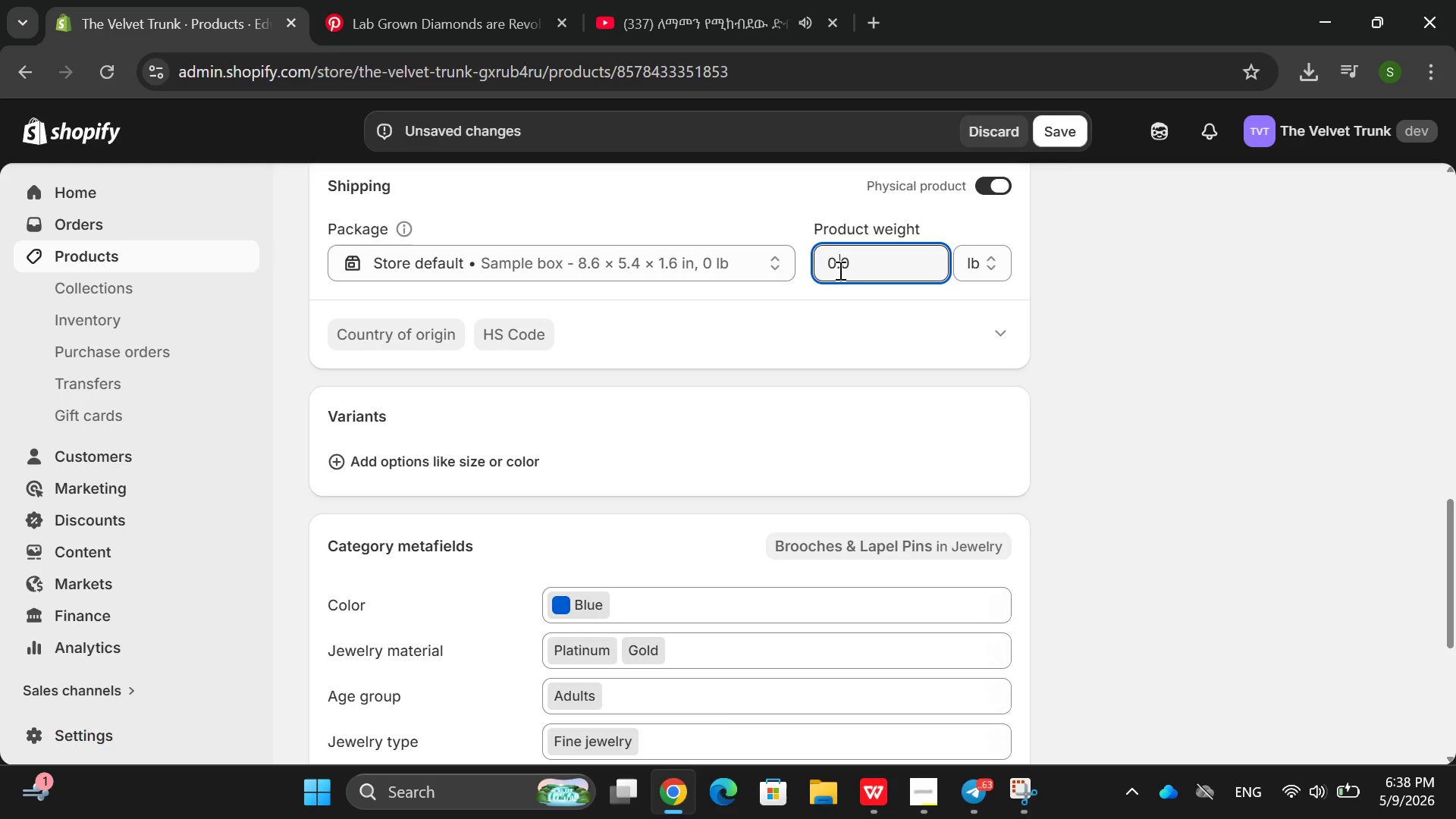 
key(Backspace)
type(14)
 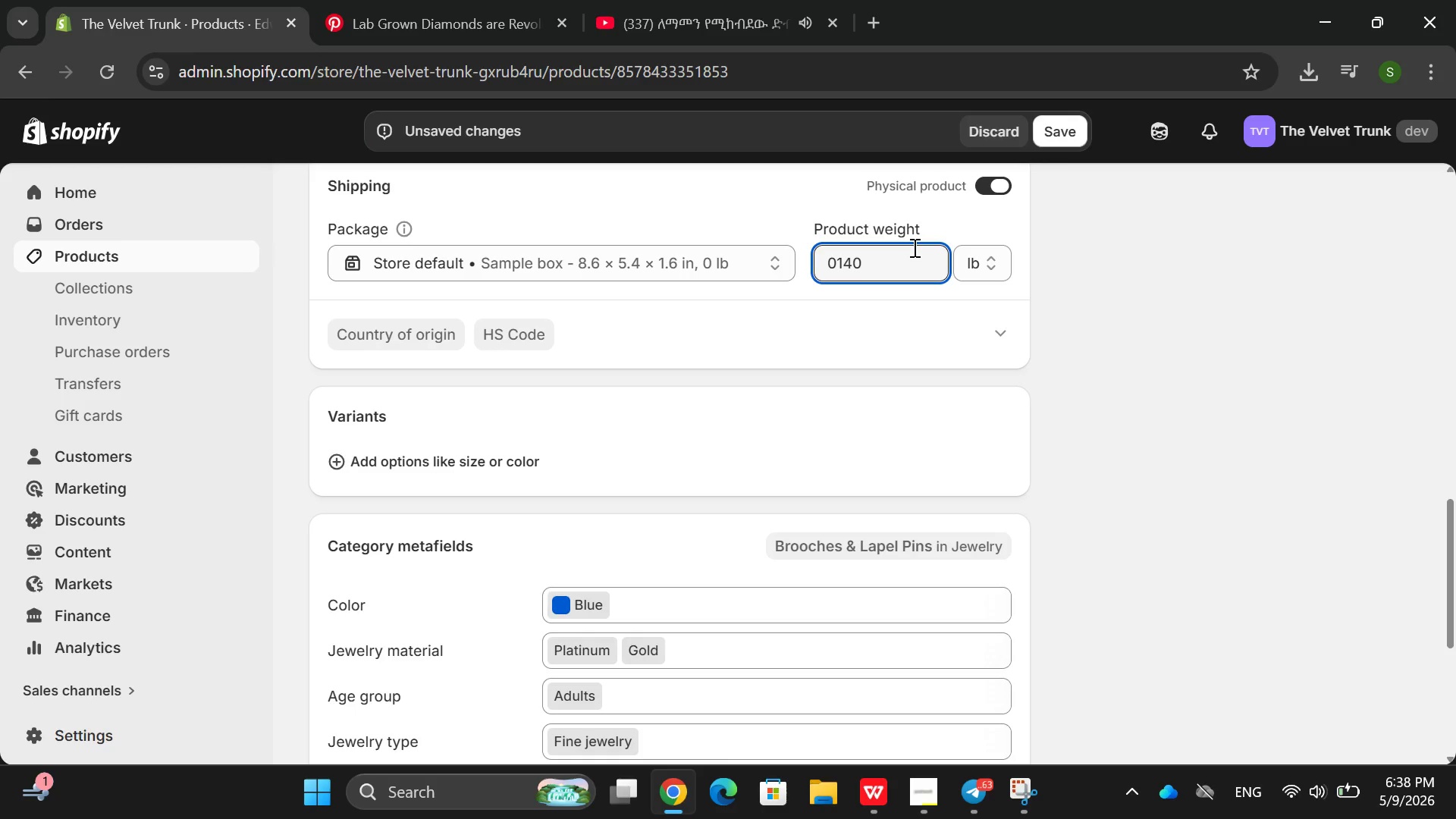 
key(Backspace)
key(Backspace)
key(Backspace)
type(14.)
 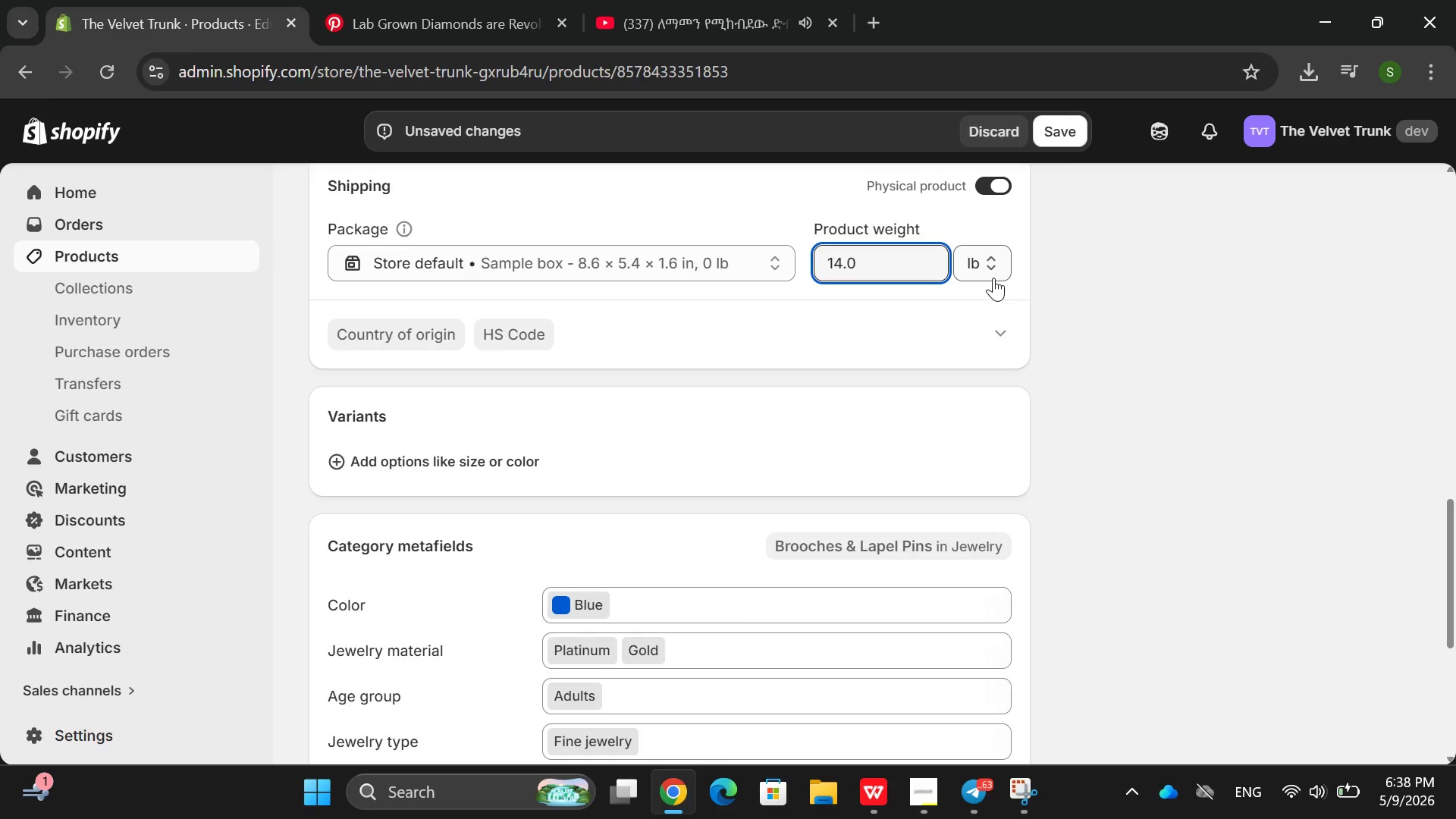 
left_click([993, 278])
 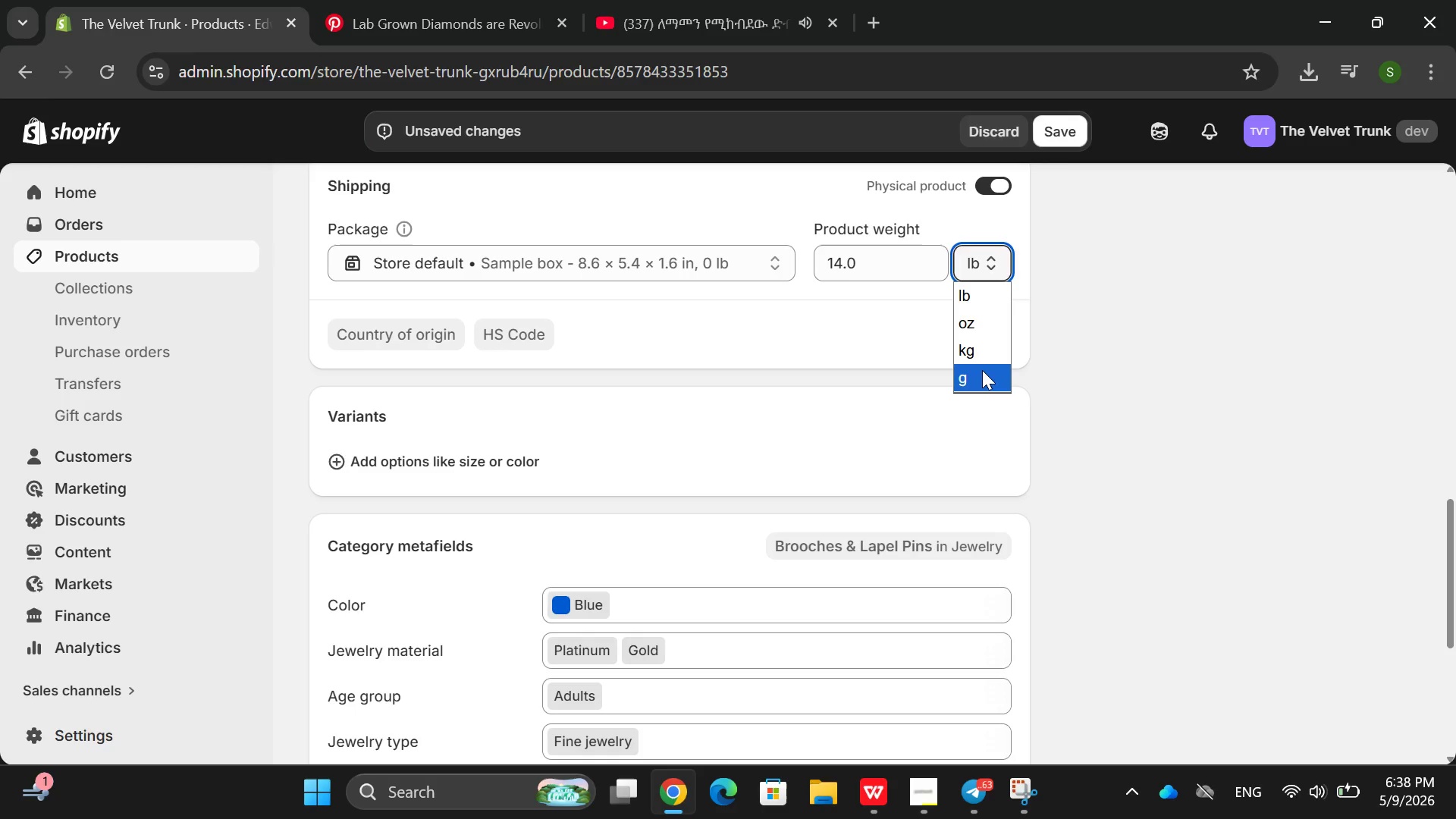 
left_click([982, 370])
 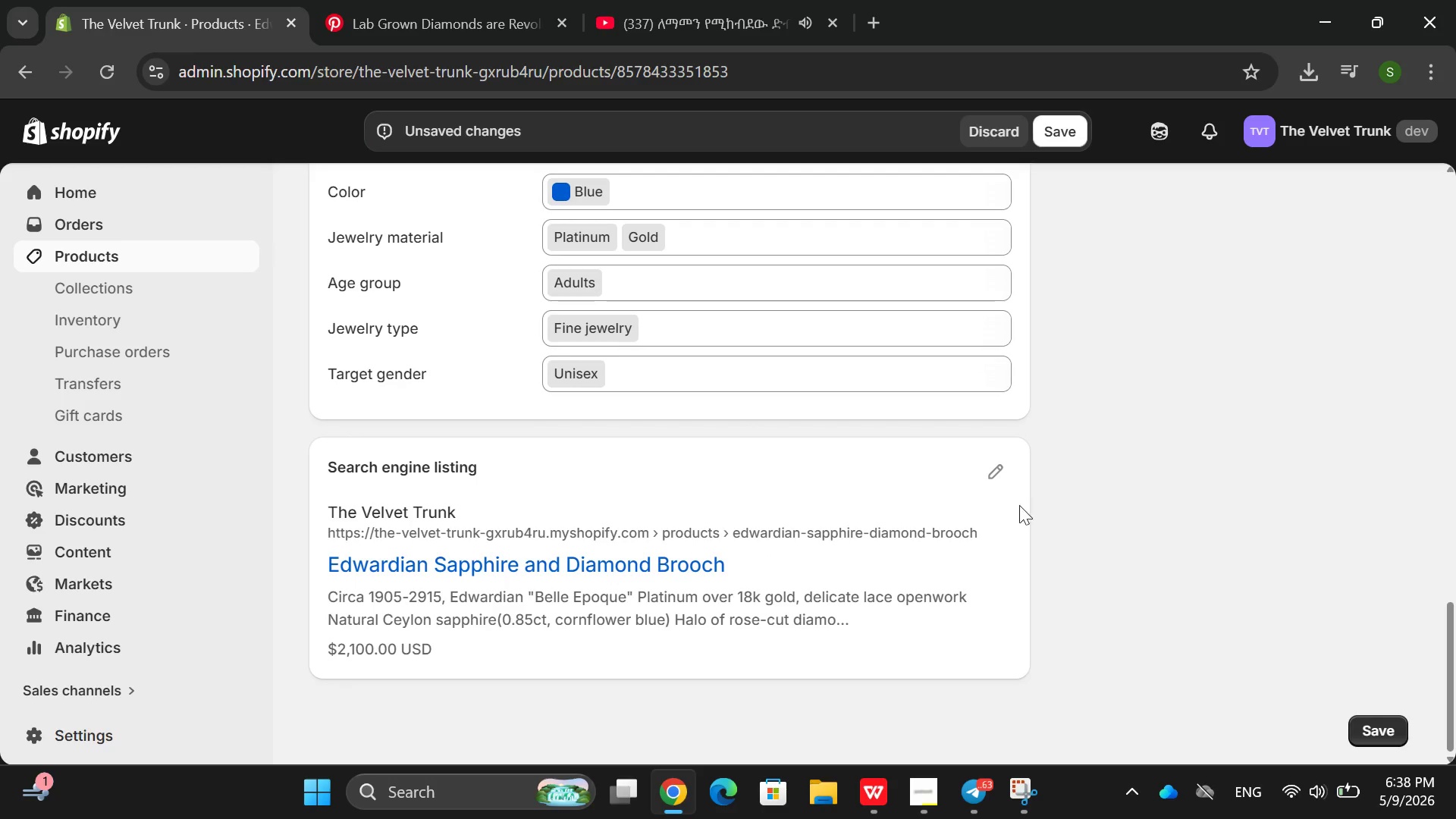 
left_click([1011, 470])
 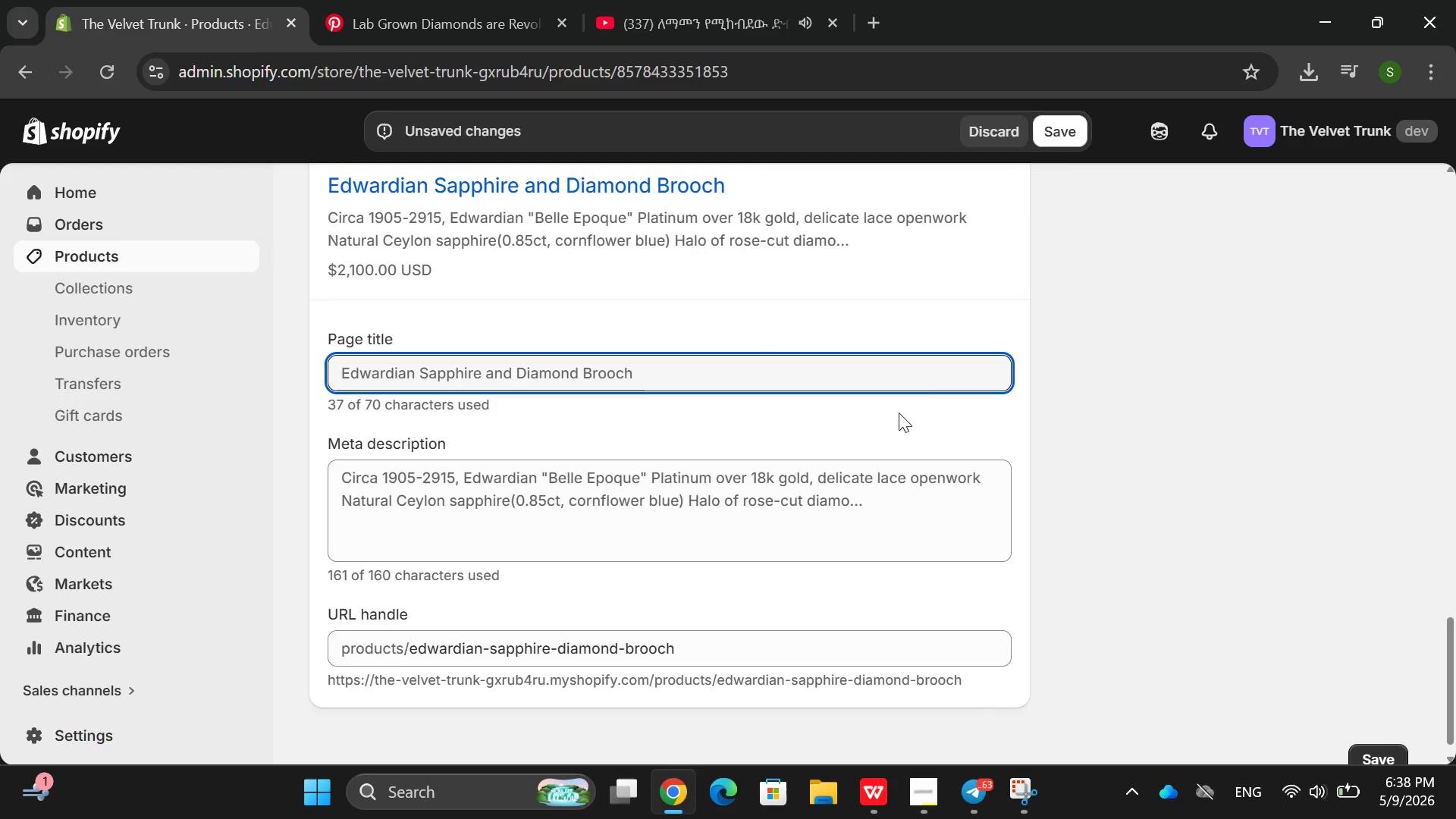 
left_click([874, 394])
 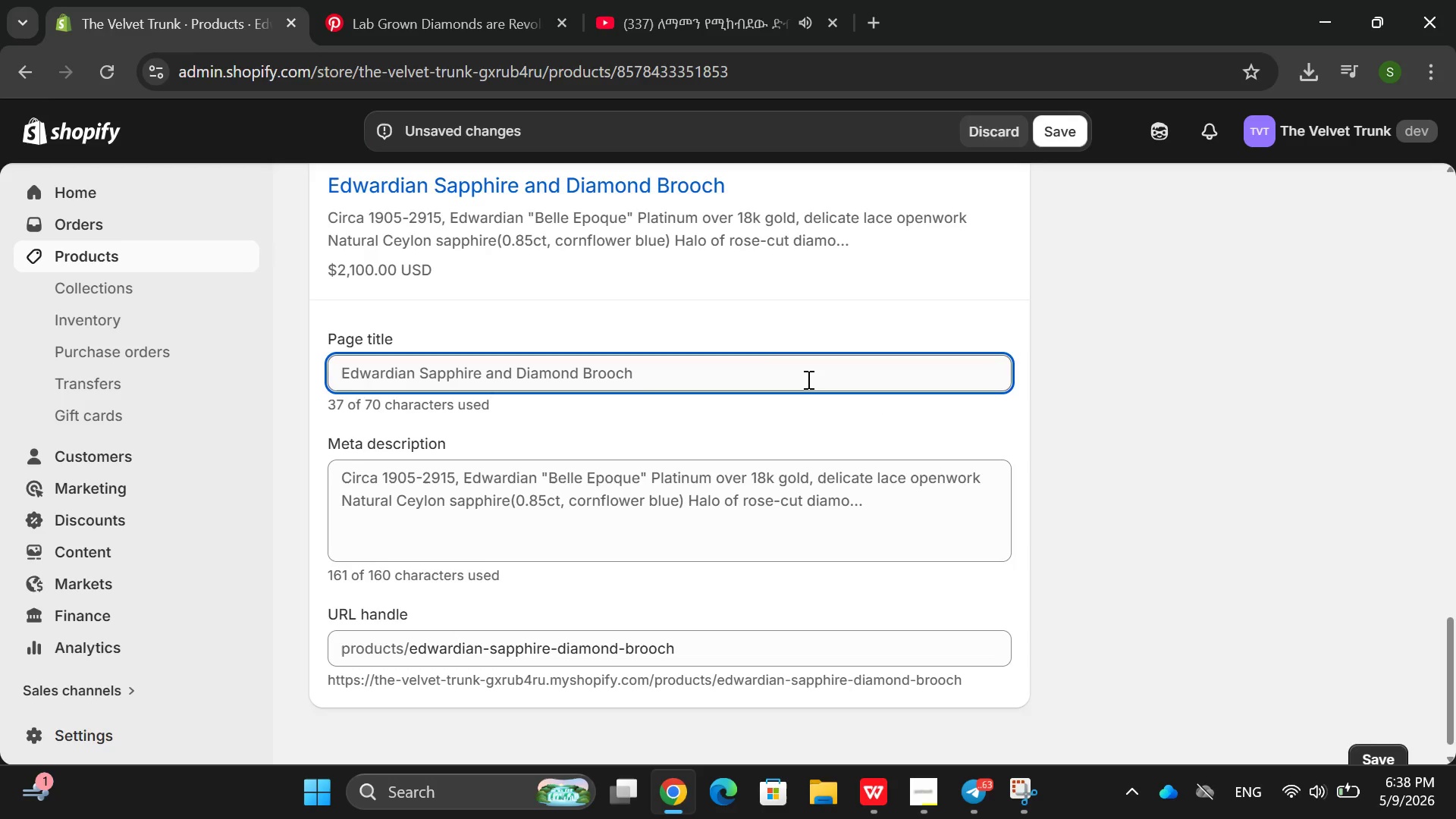 
left_click([807, 379])
 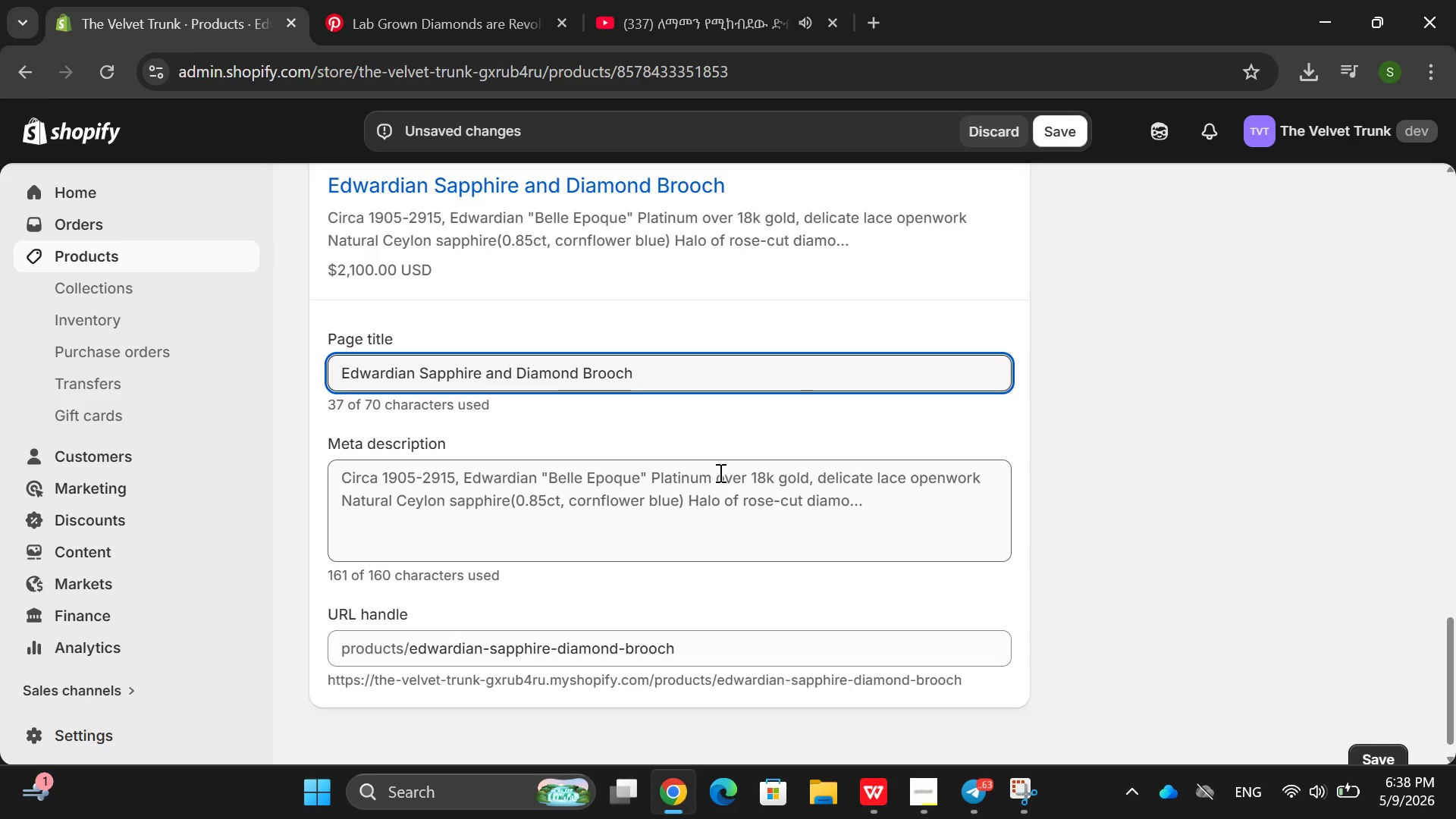 
double_click([719, 472])
 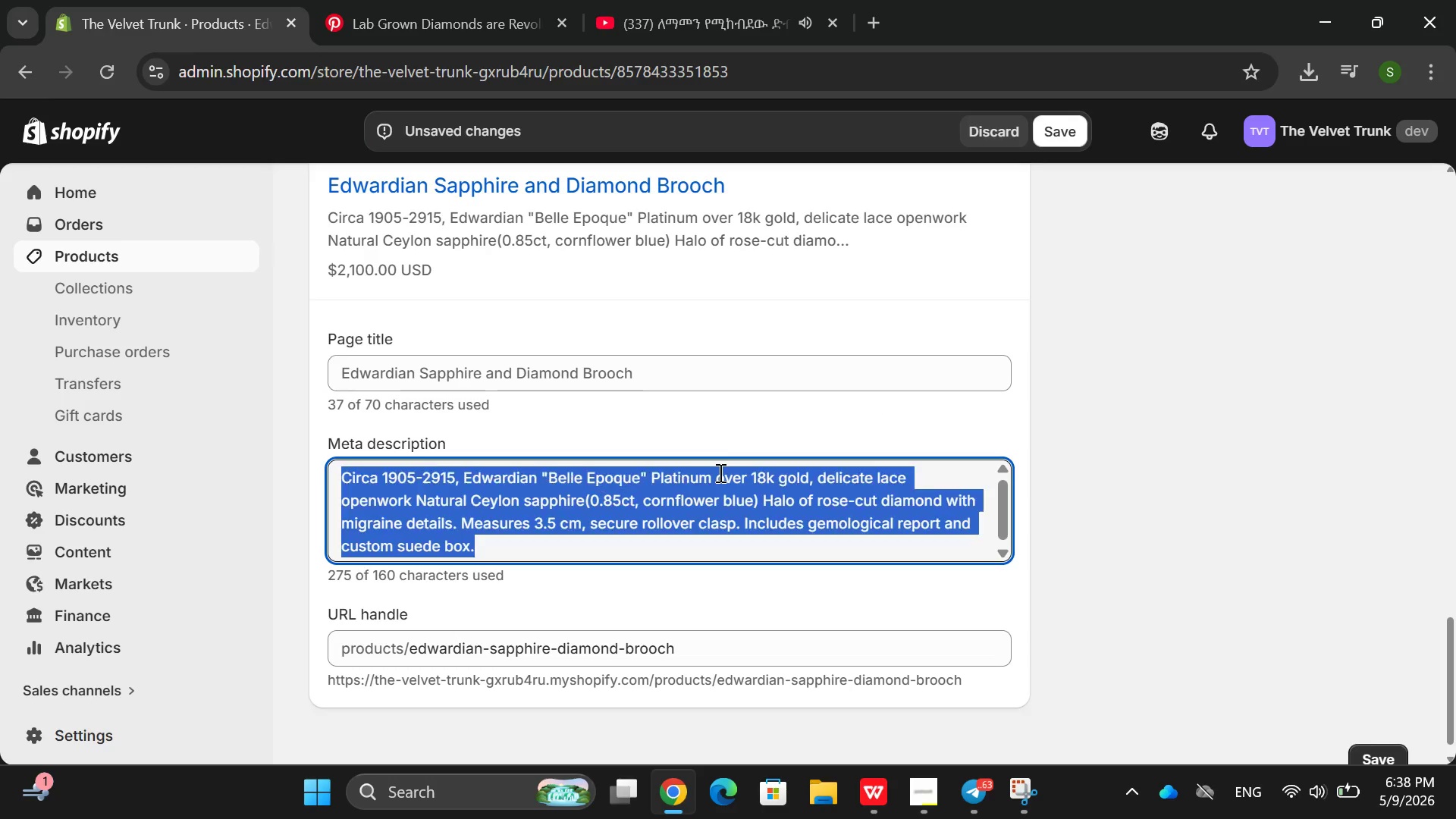 
triple_click([719, 472])
 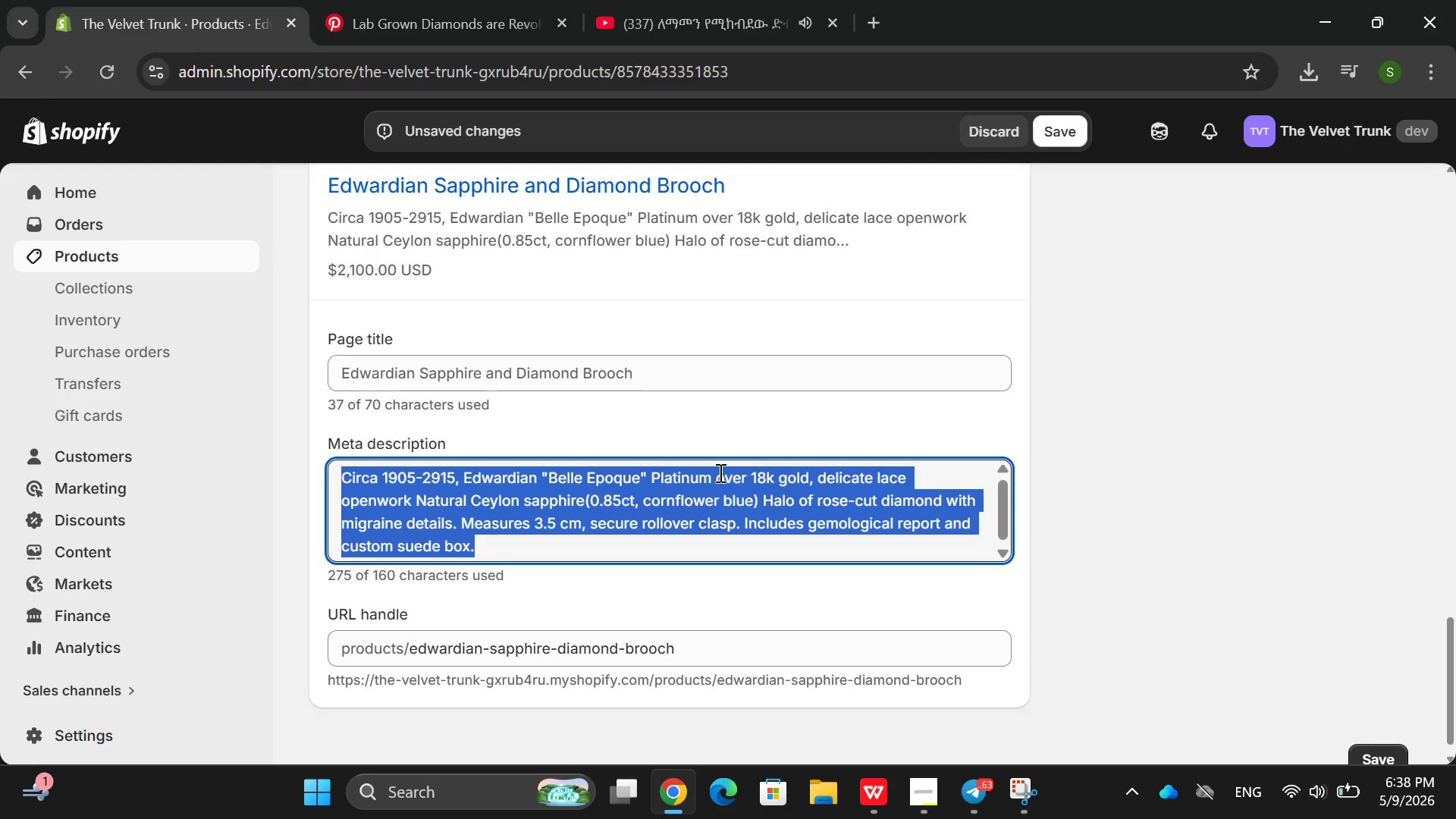 
triple_click([719, 472])
 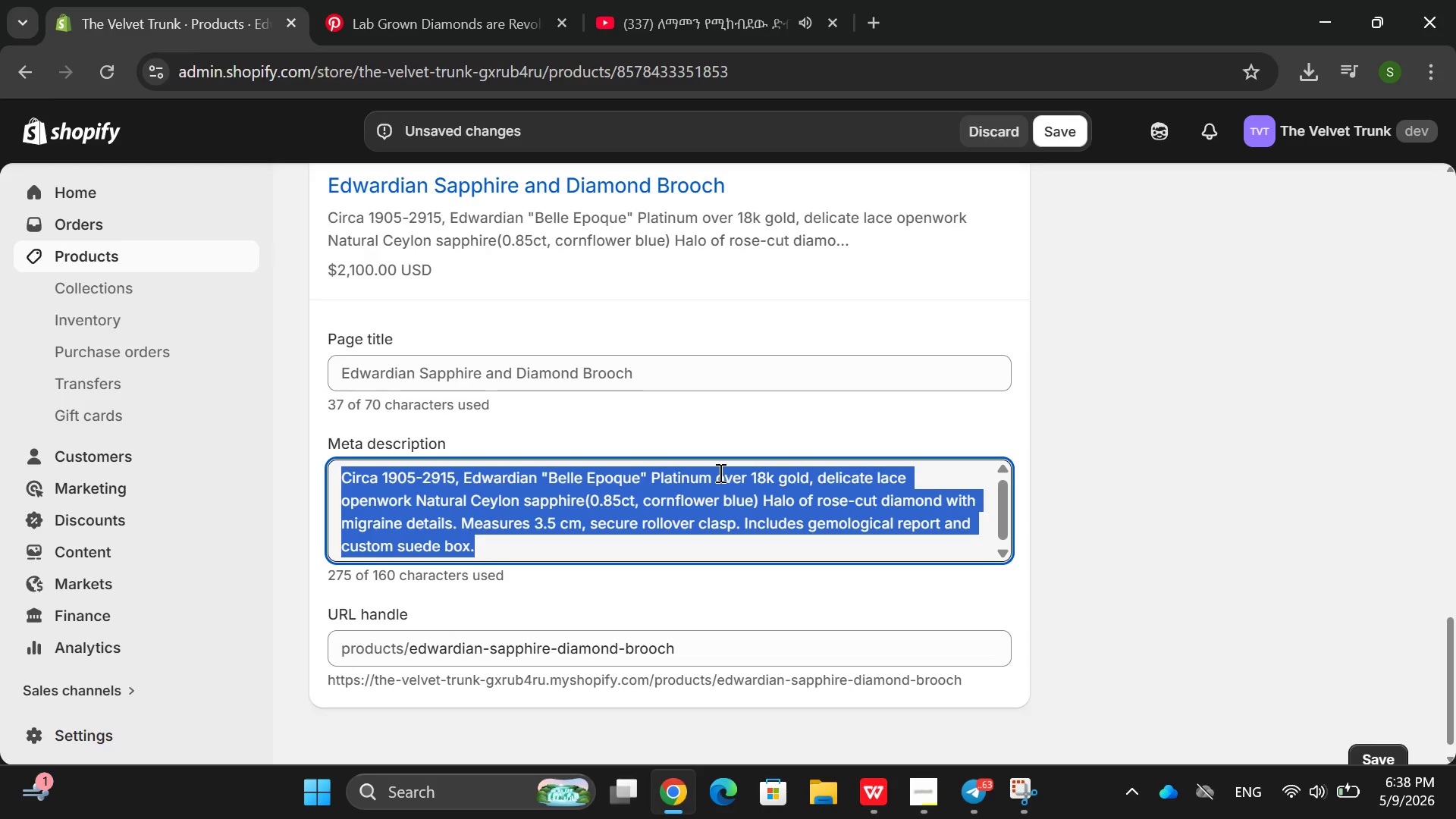 
key(Backspace)
 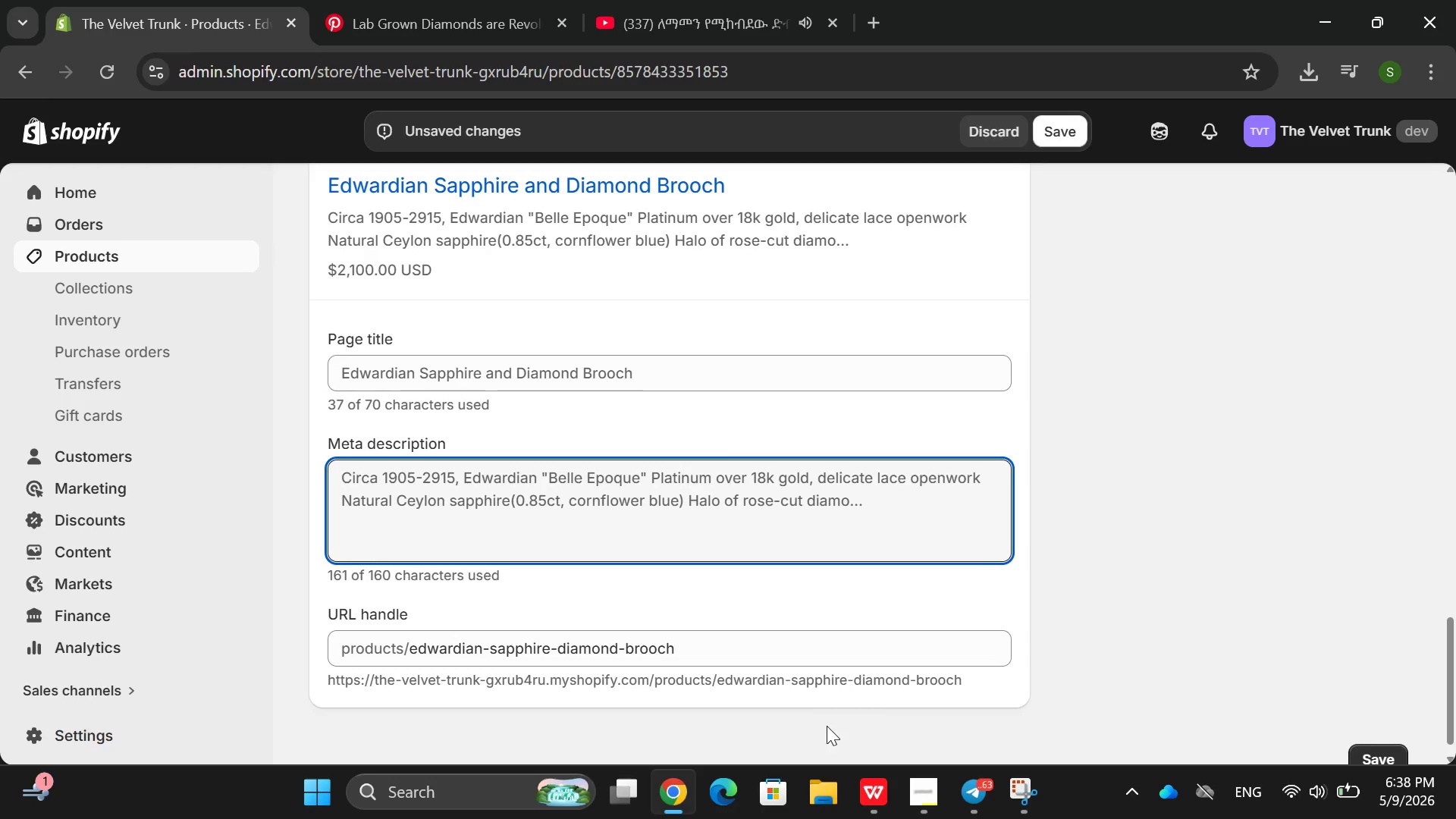 
left_click([921, 799])